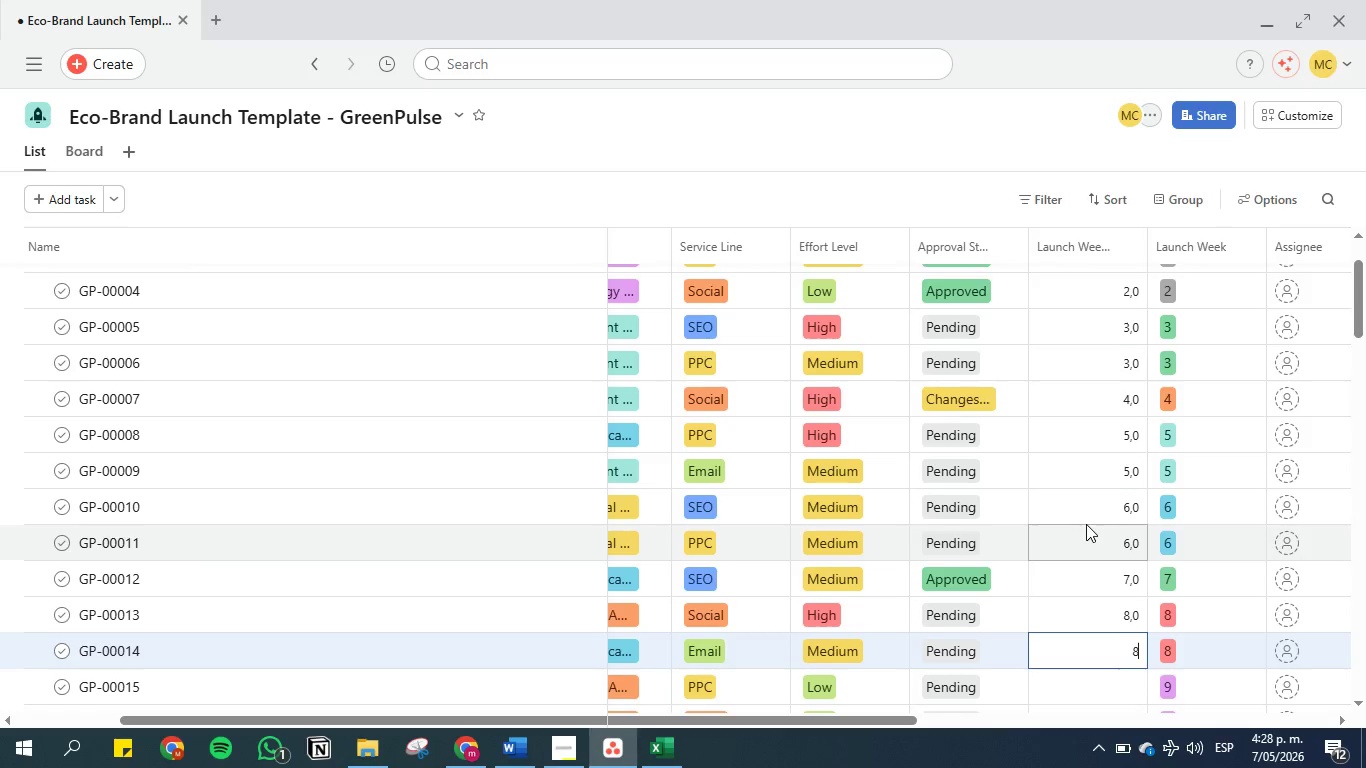 
scroll: coordinate [1086, 524], scroll_direction: down, amount: 2.0
 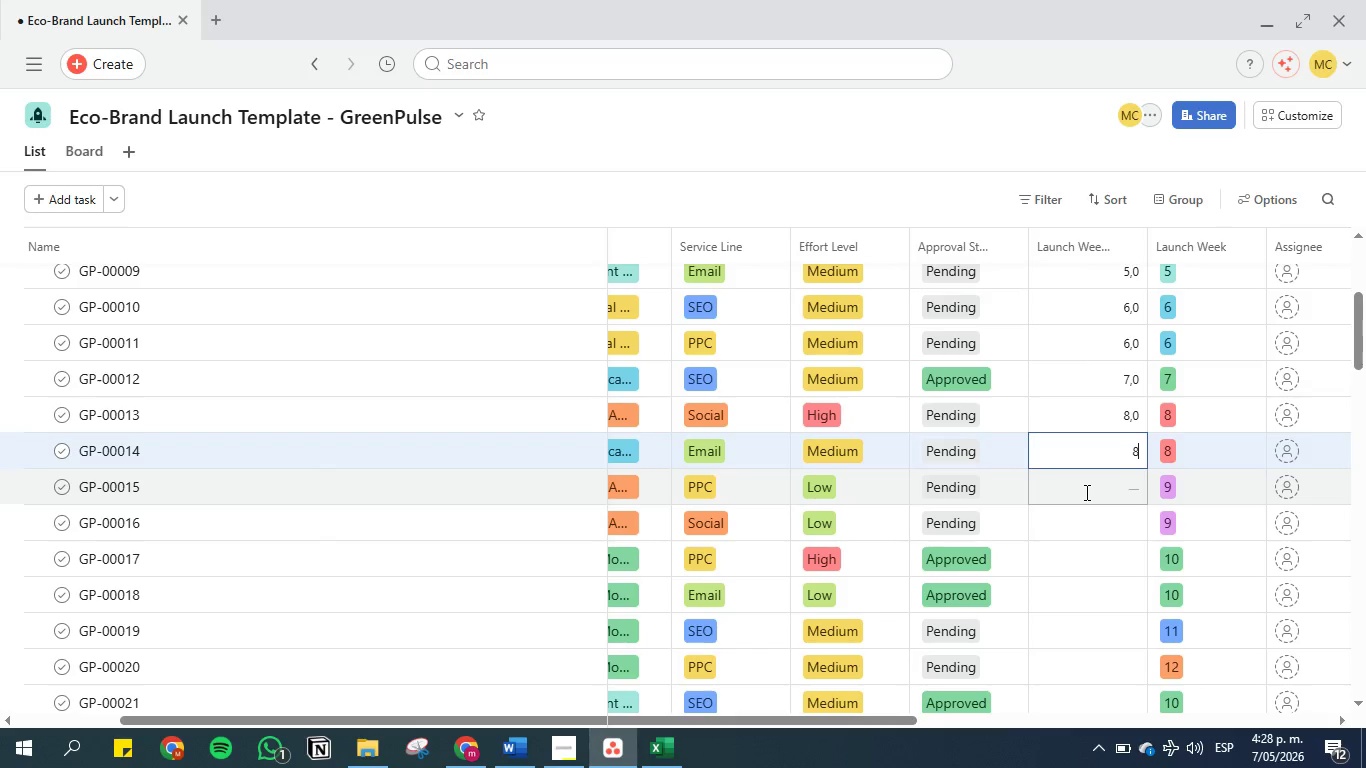 
left_click([1085, 492])
 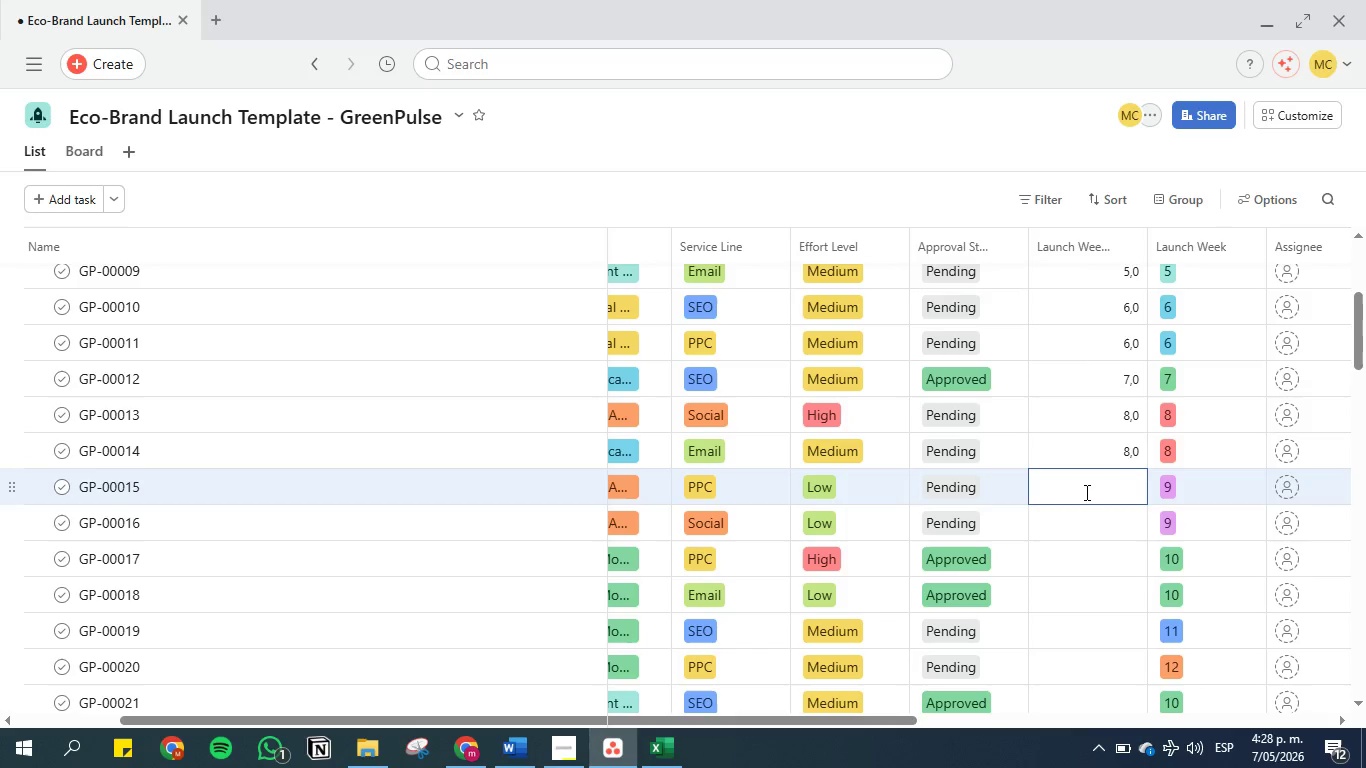 
key(9)
 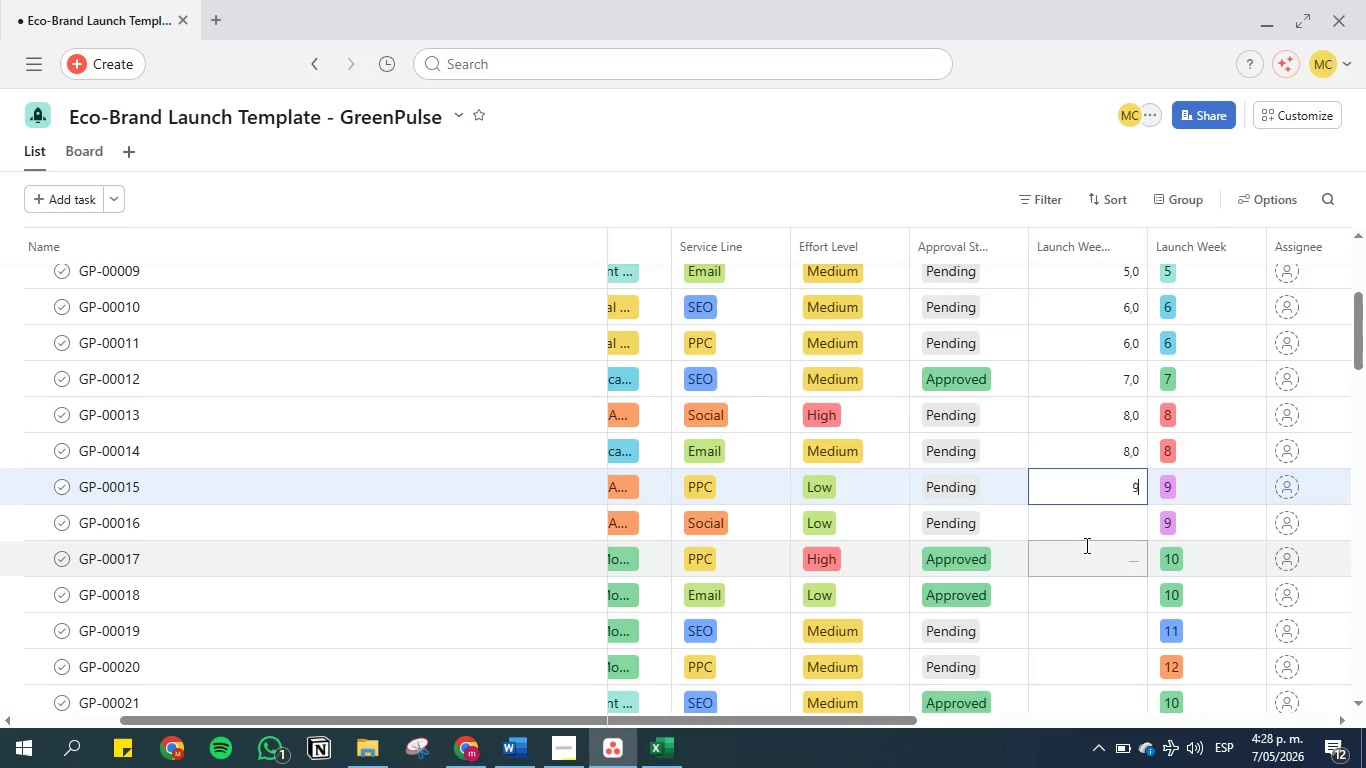 
left_click([1085, 545])
 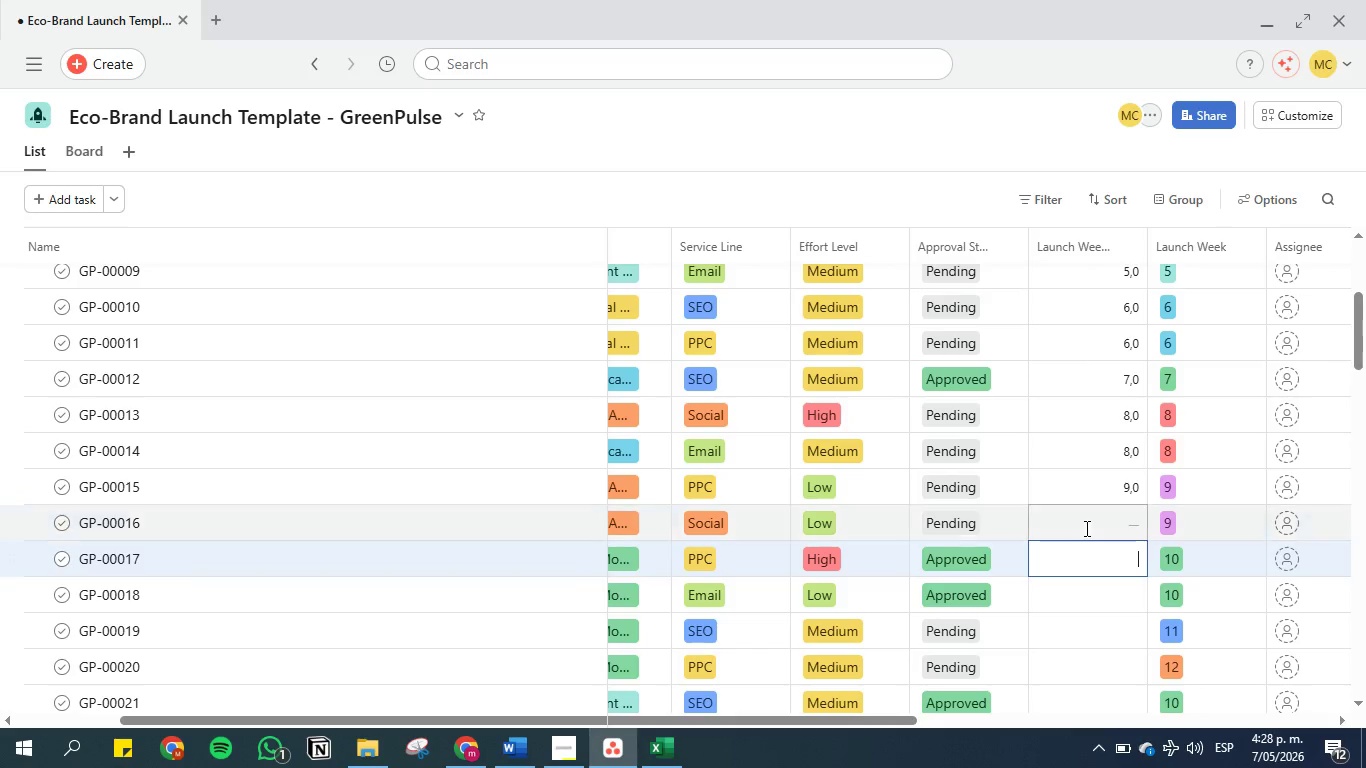 
left_click([1085, 528])
 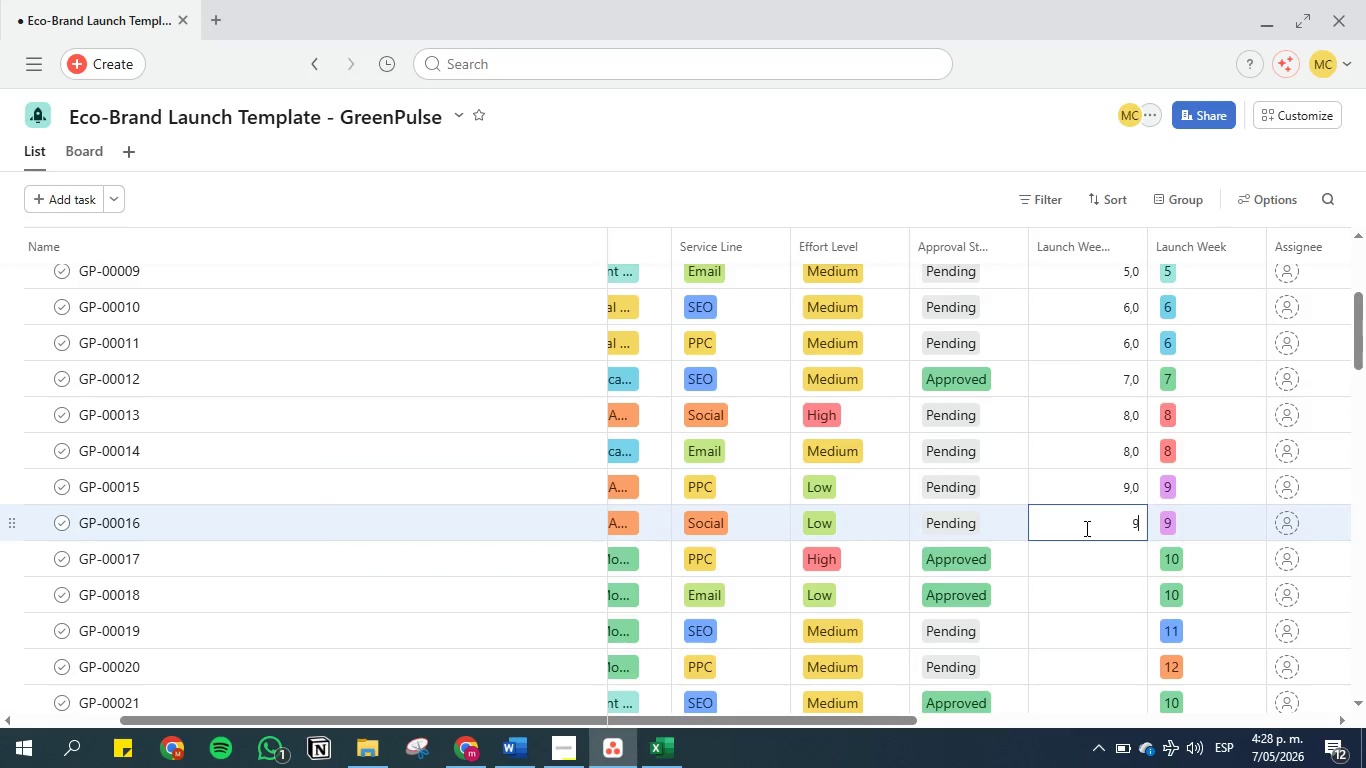 
key(9)
 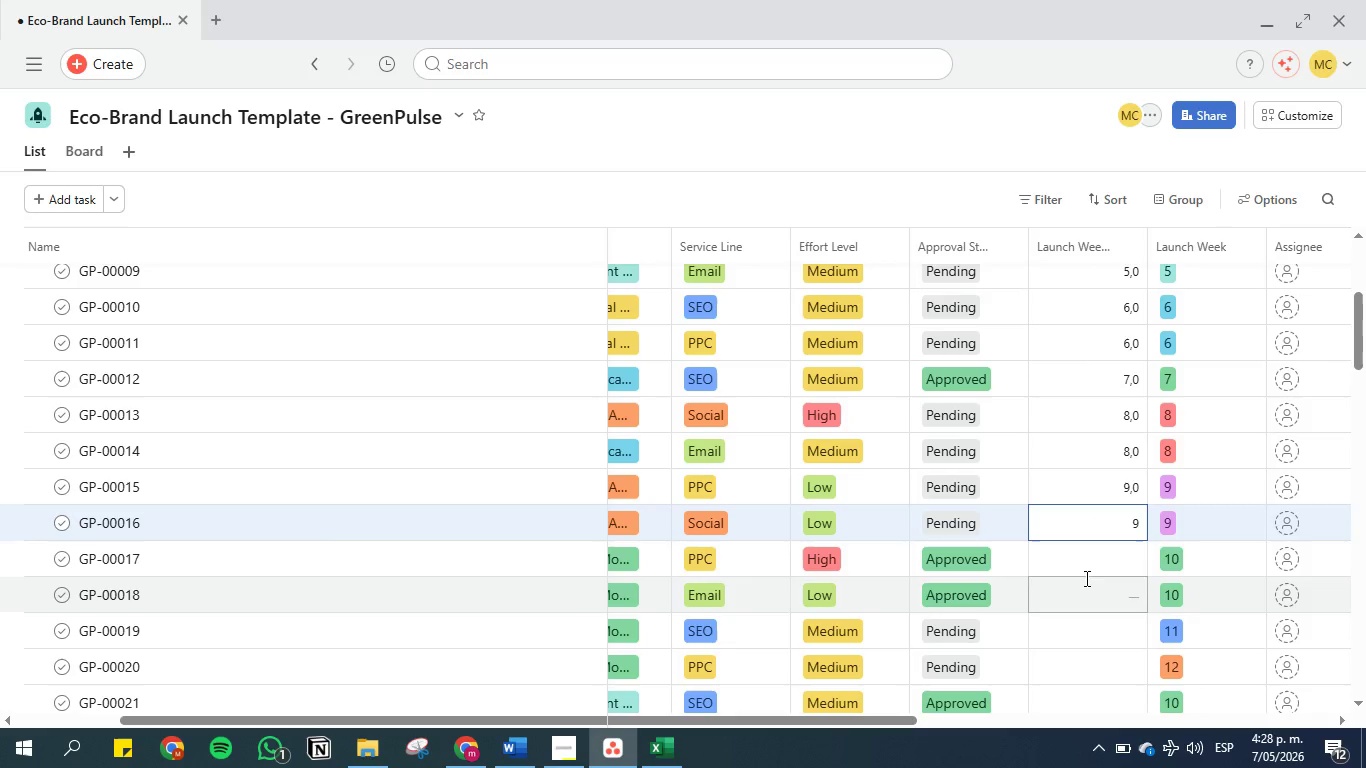 
left_click([1084, 567])
 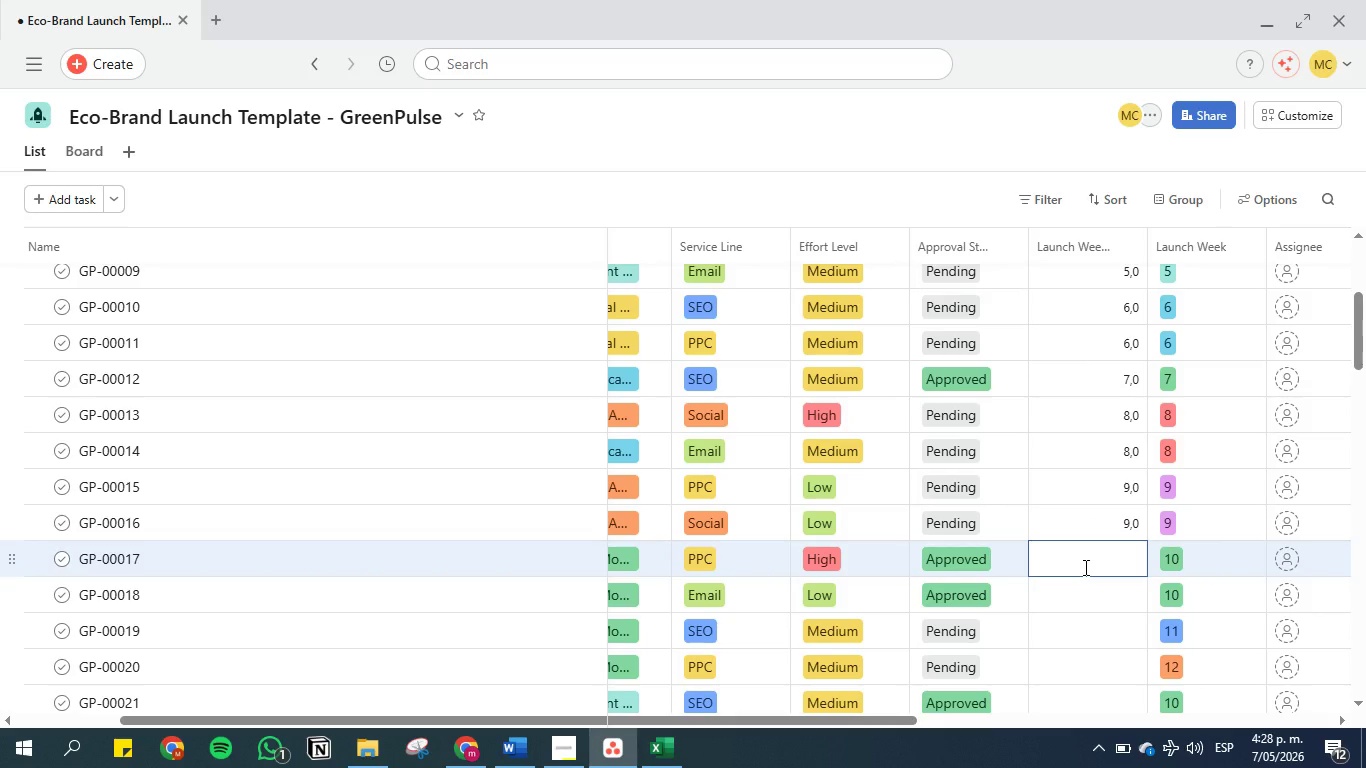 
type(10)
 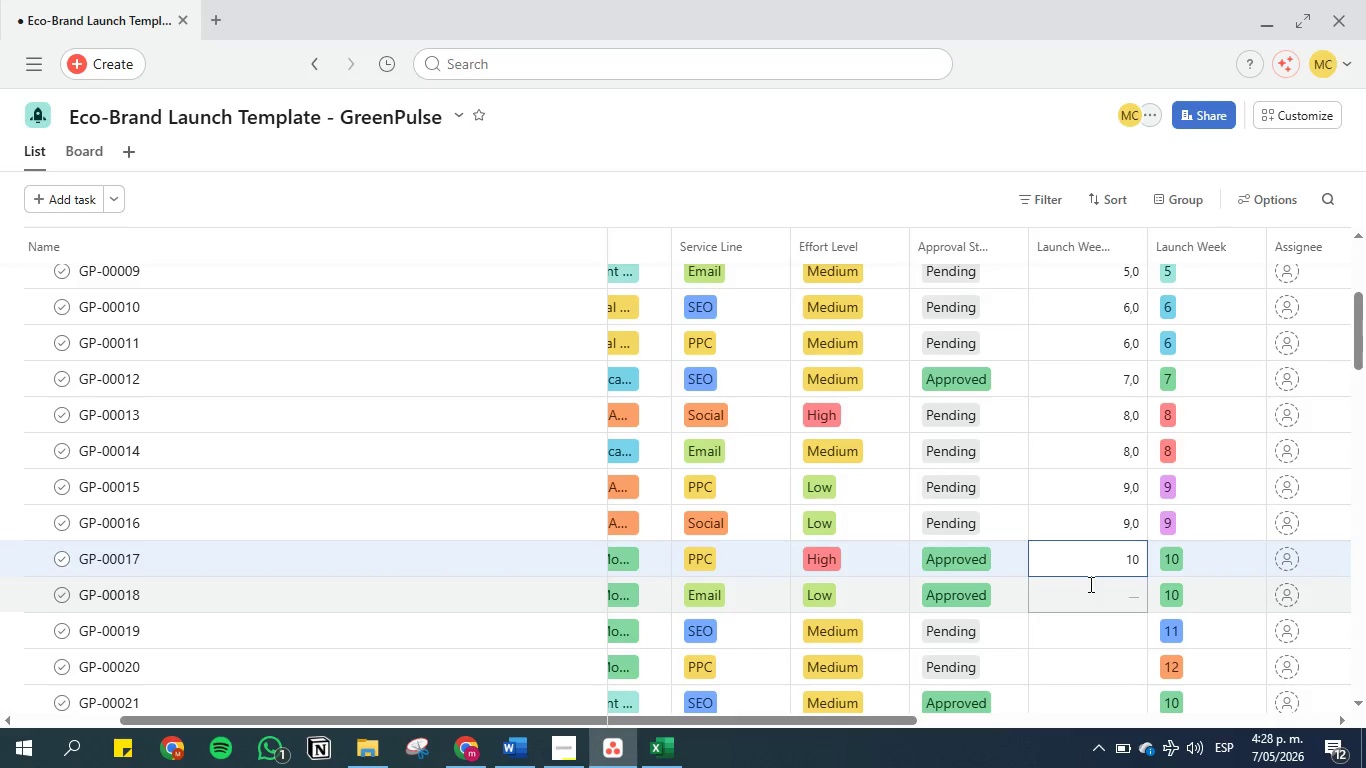 
left_click([1089, 585])
 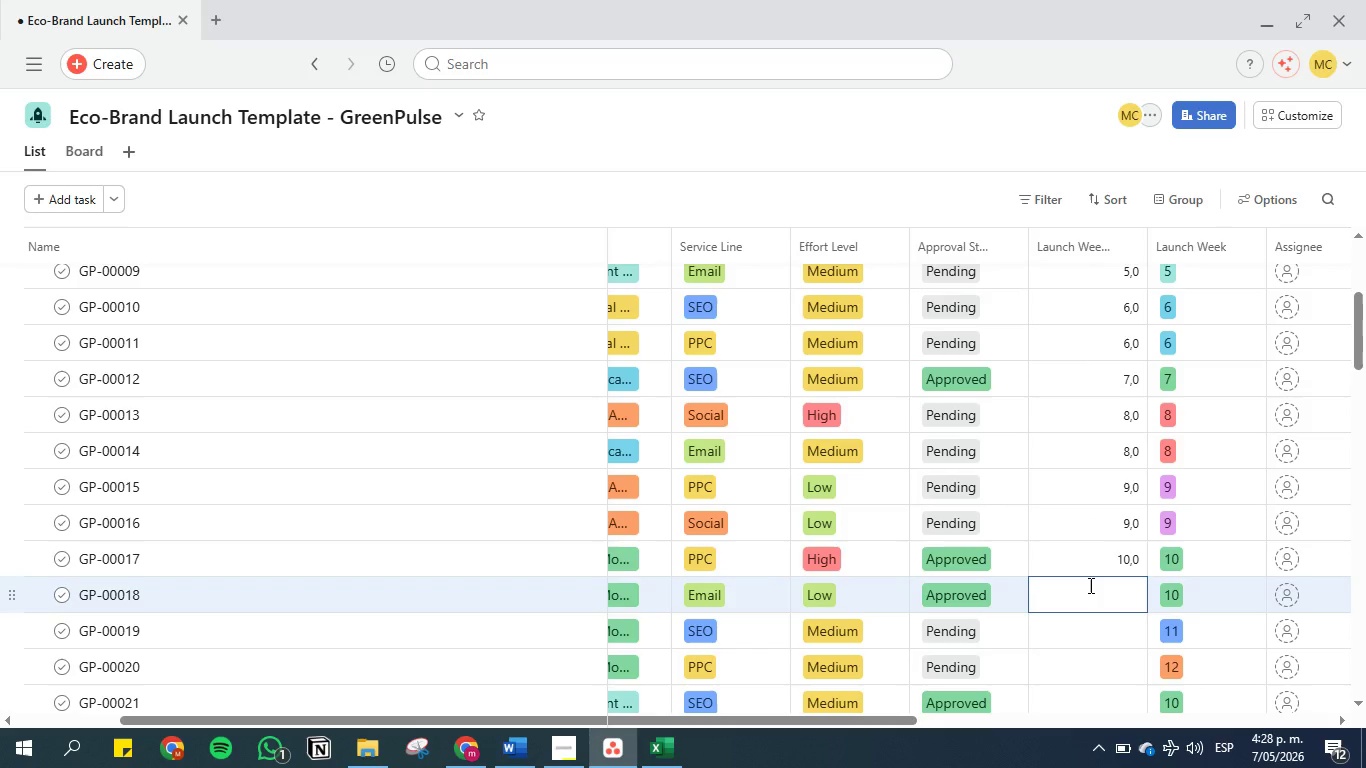 
type(10)
 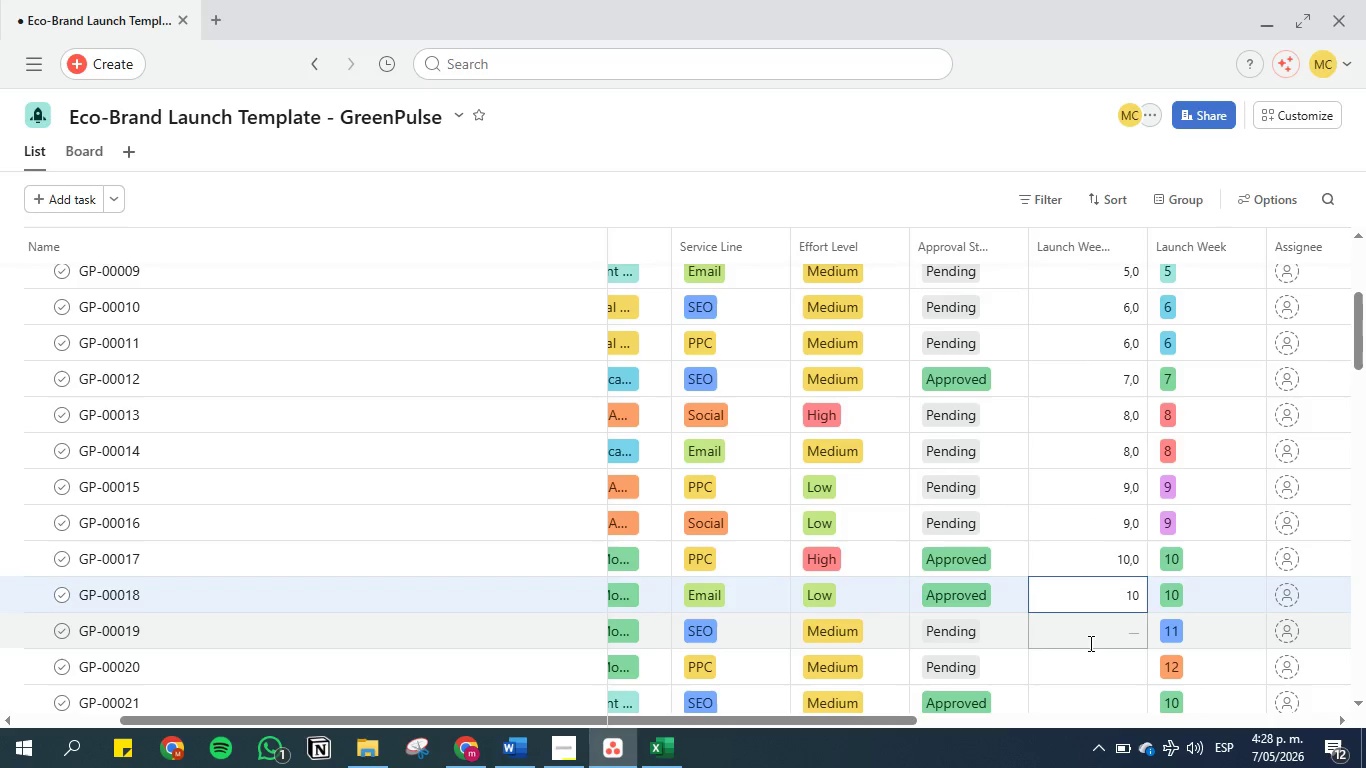 
left_click([1089, 643])
 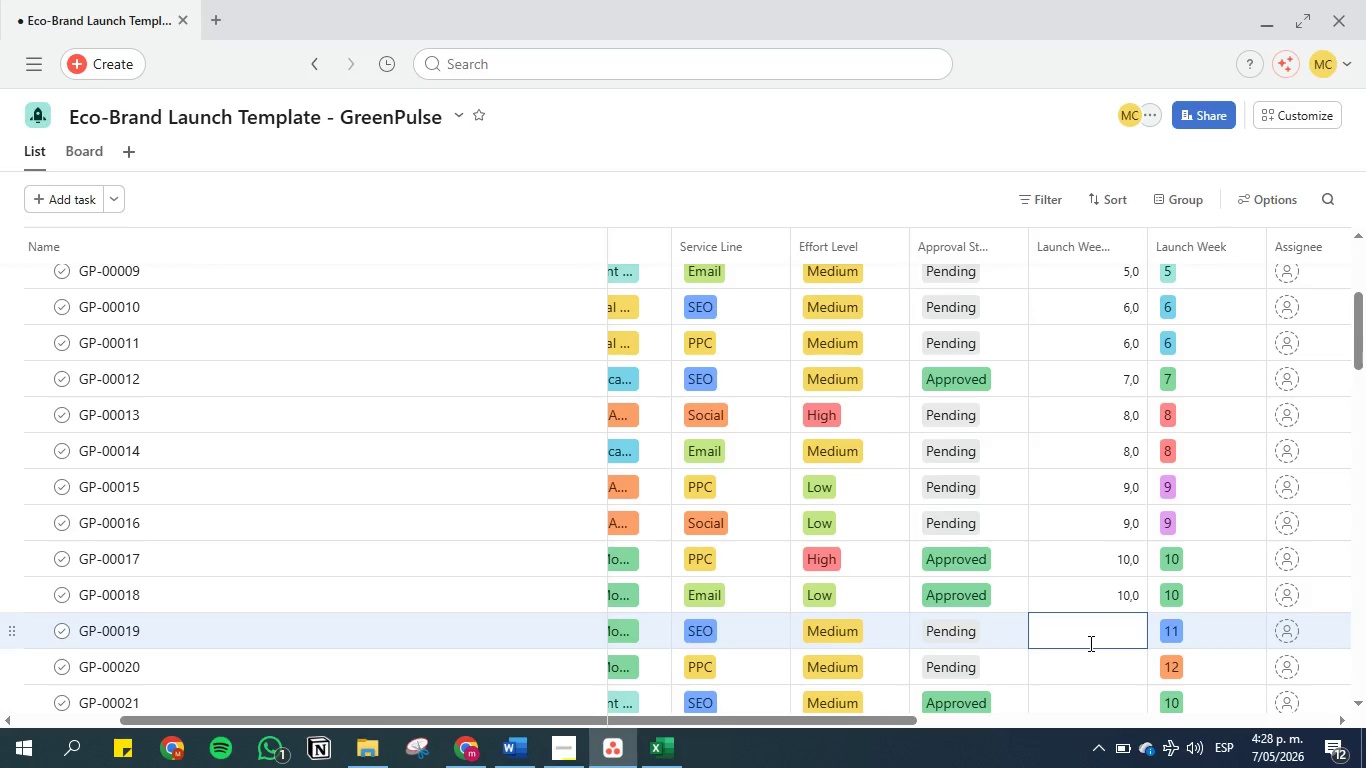 
type(11)
 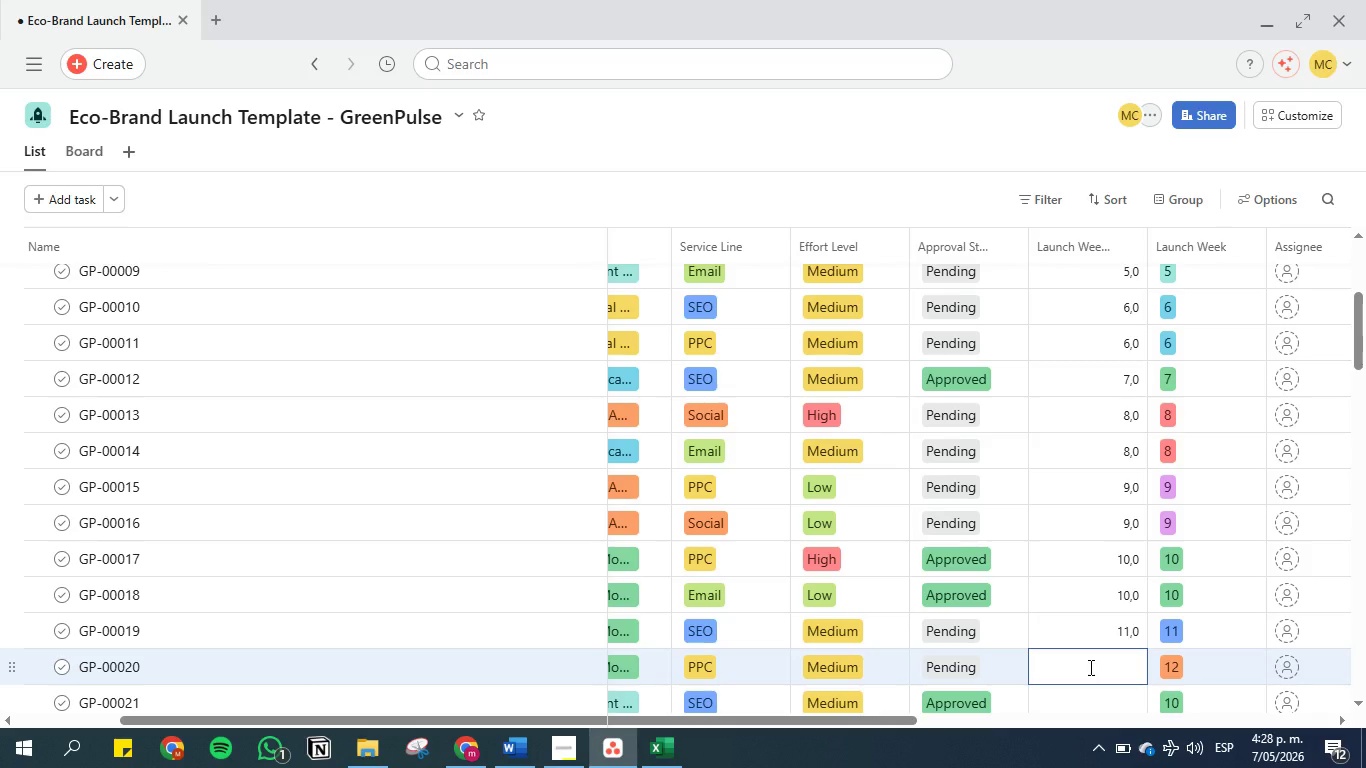 
type(12)
 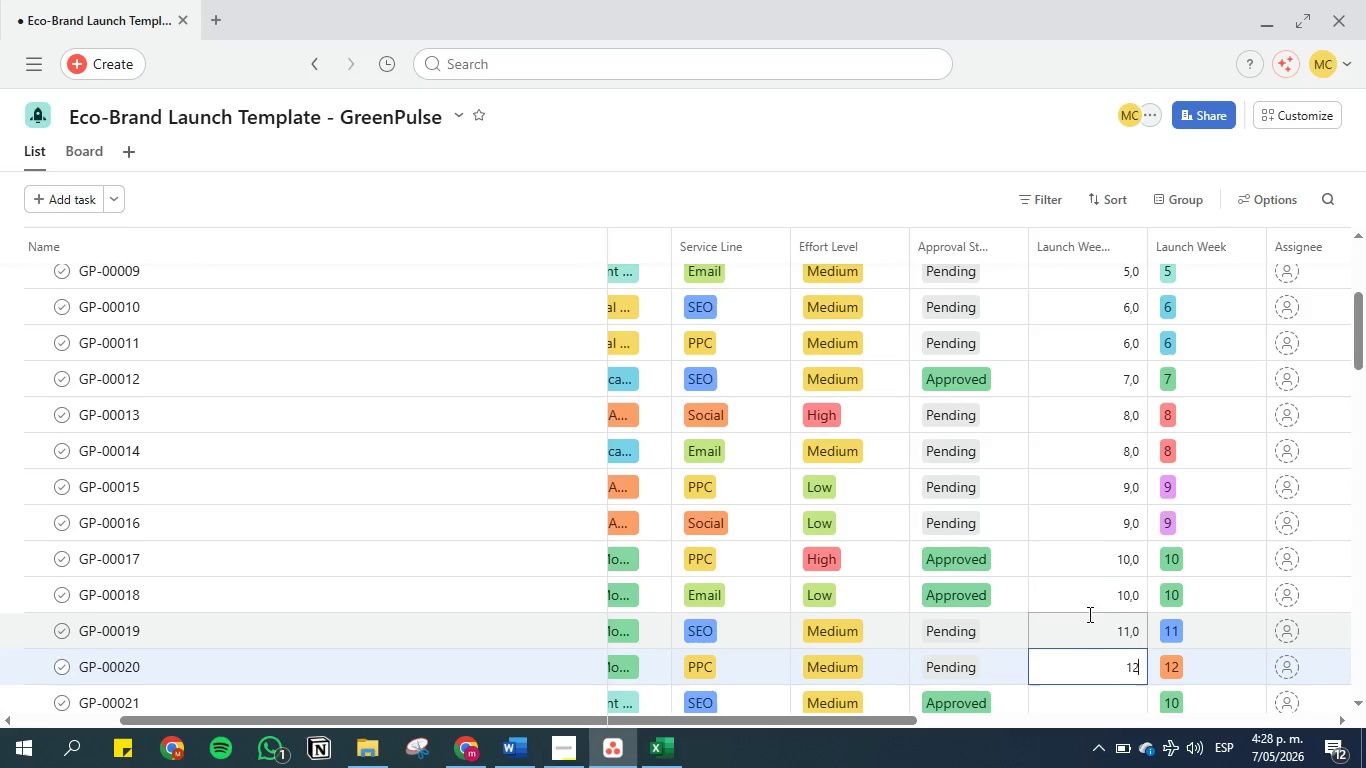 
scroll: coordinate [1088, 612], scroll_direction: down, amount: 2.0
 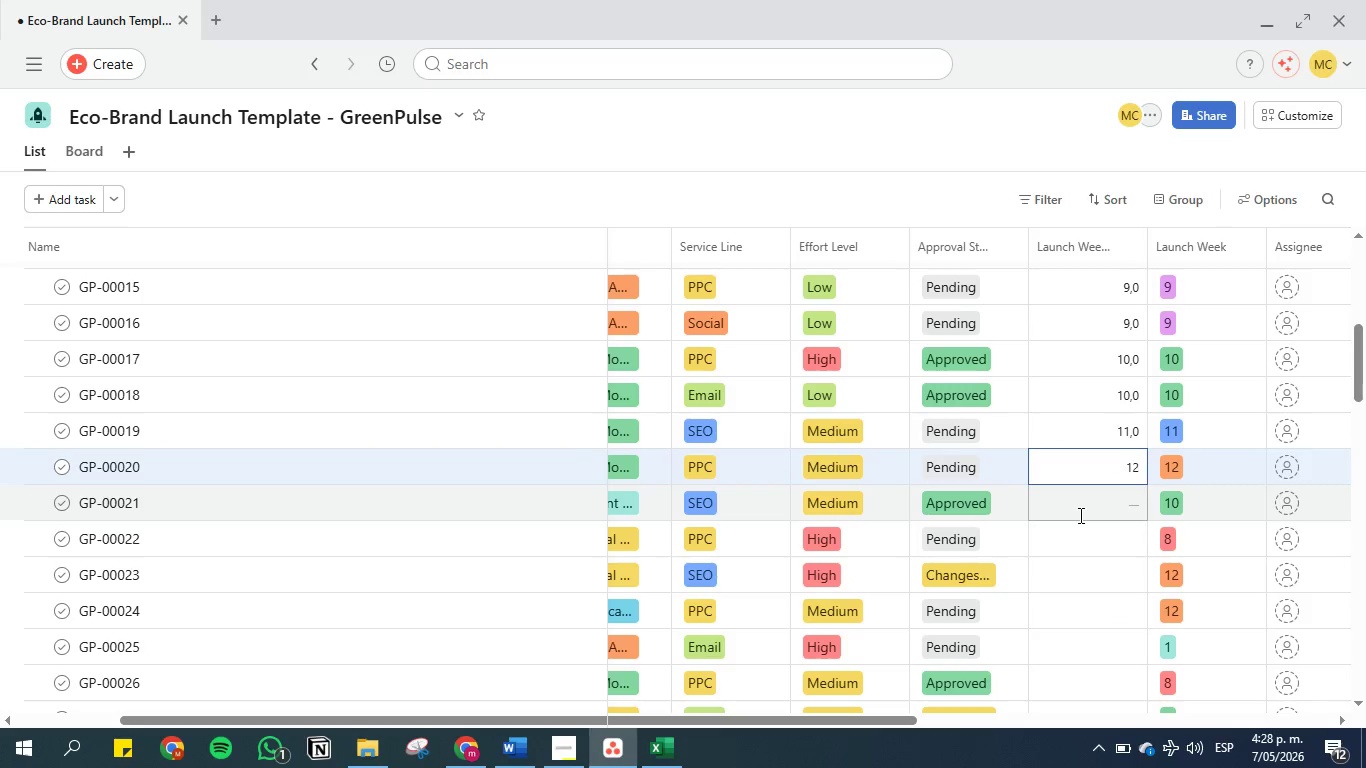 
left_click([1079, 515])
 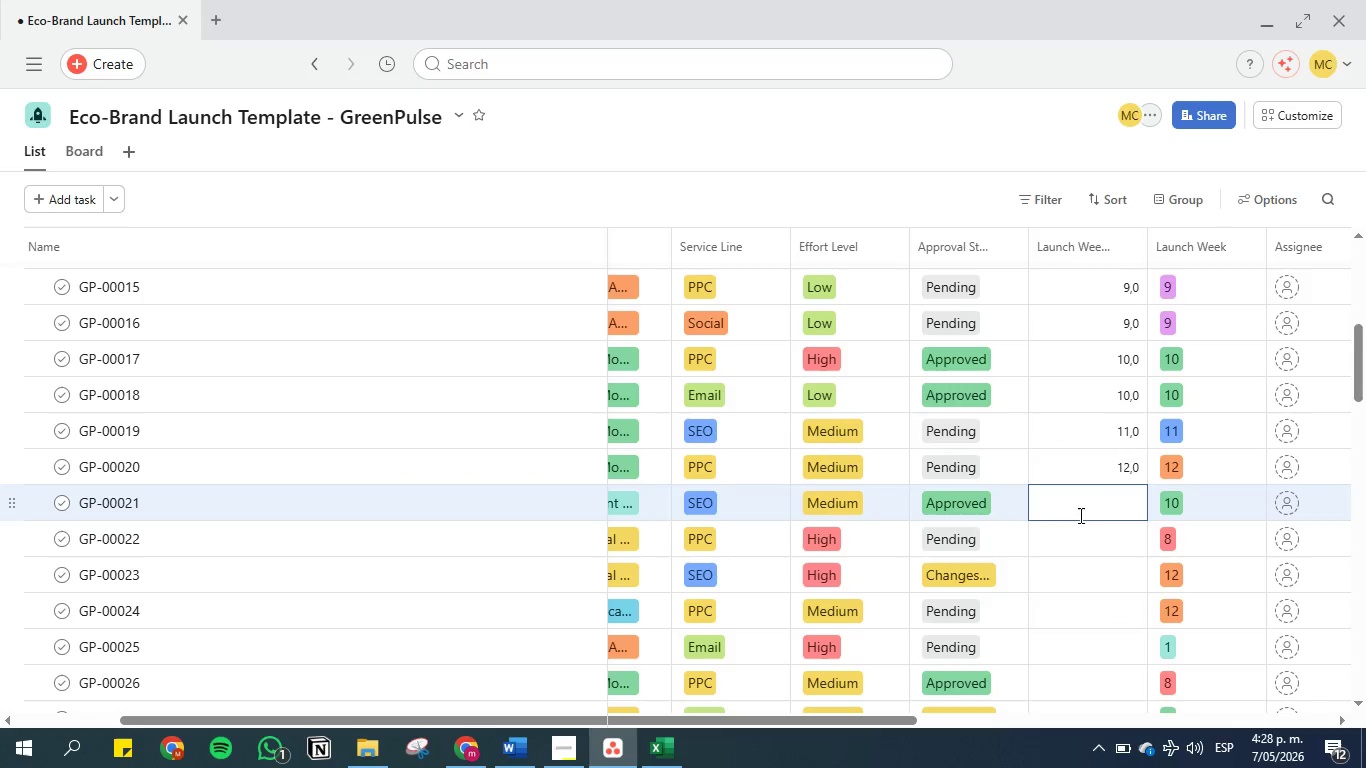 
type(10)
 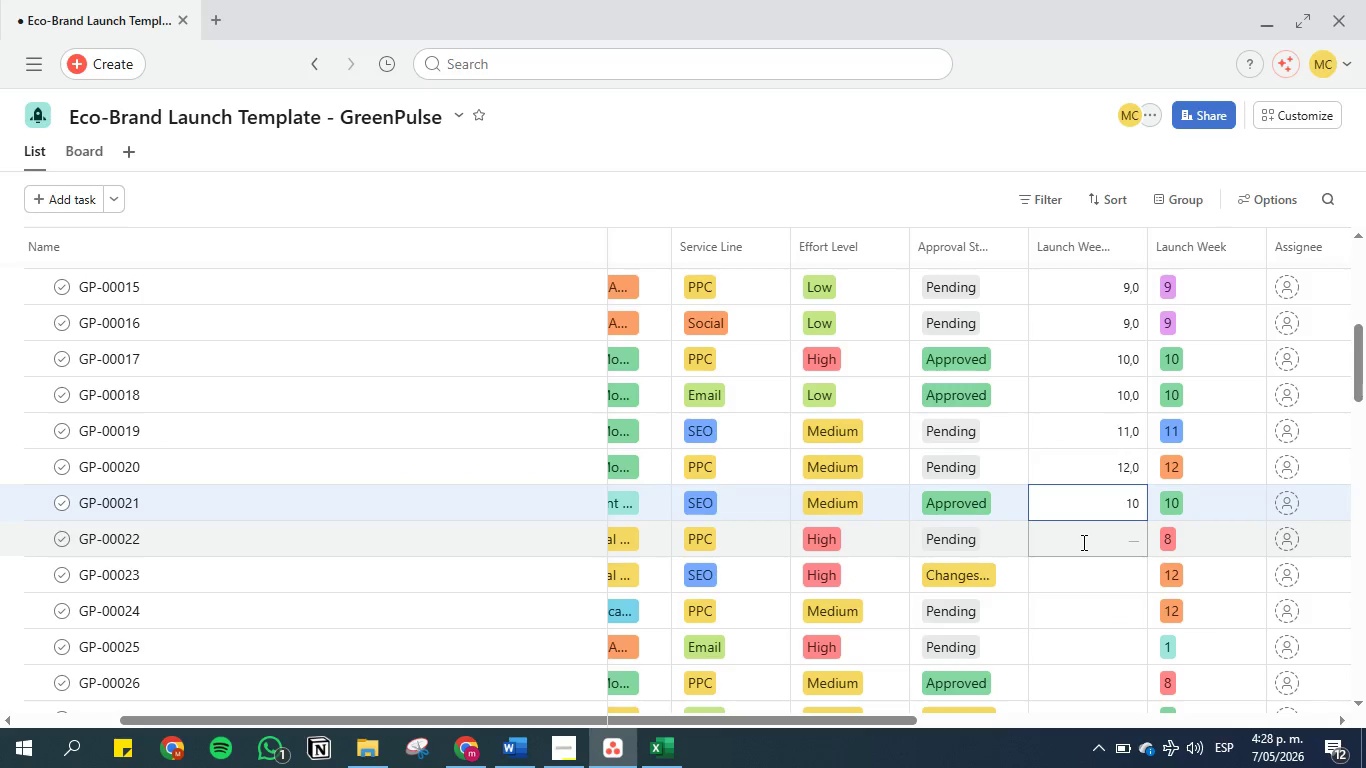 
left_click([1082, 542])
 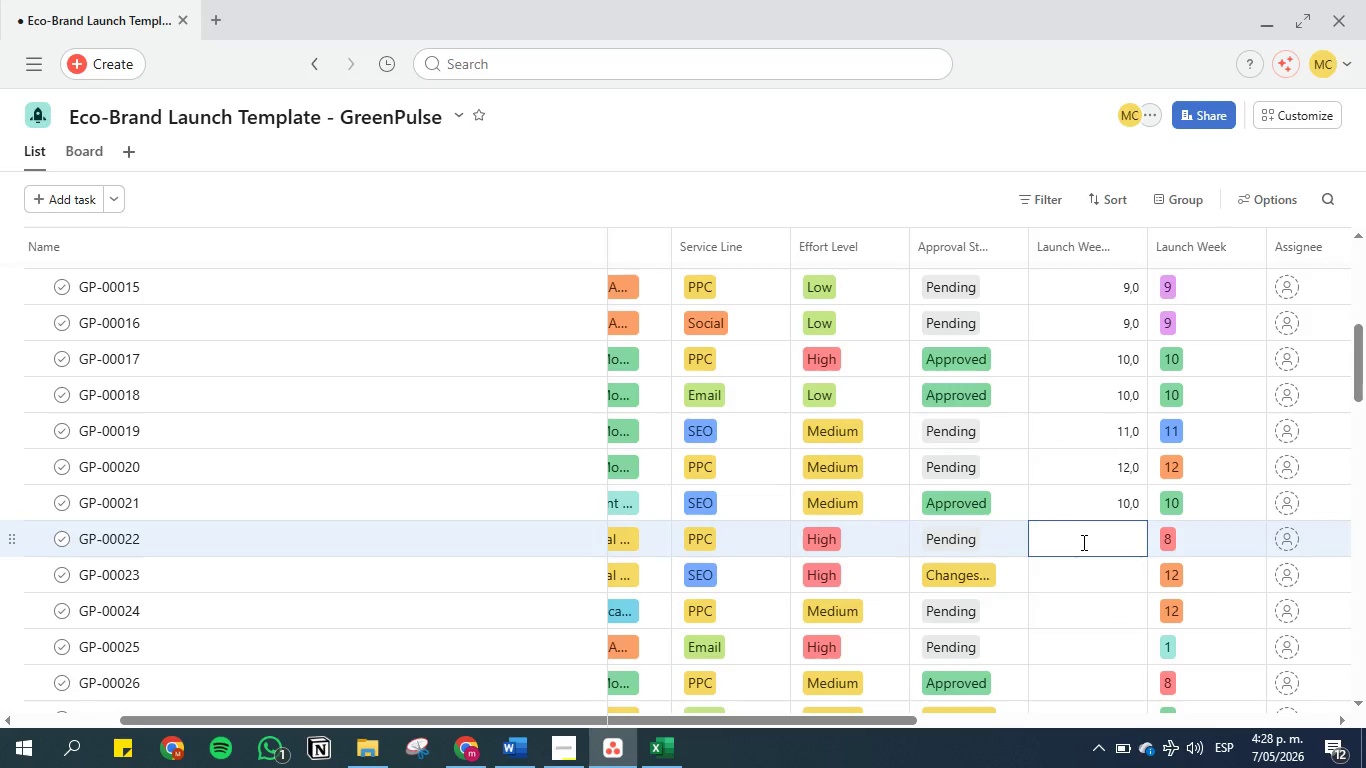 
key(8)
 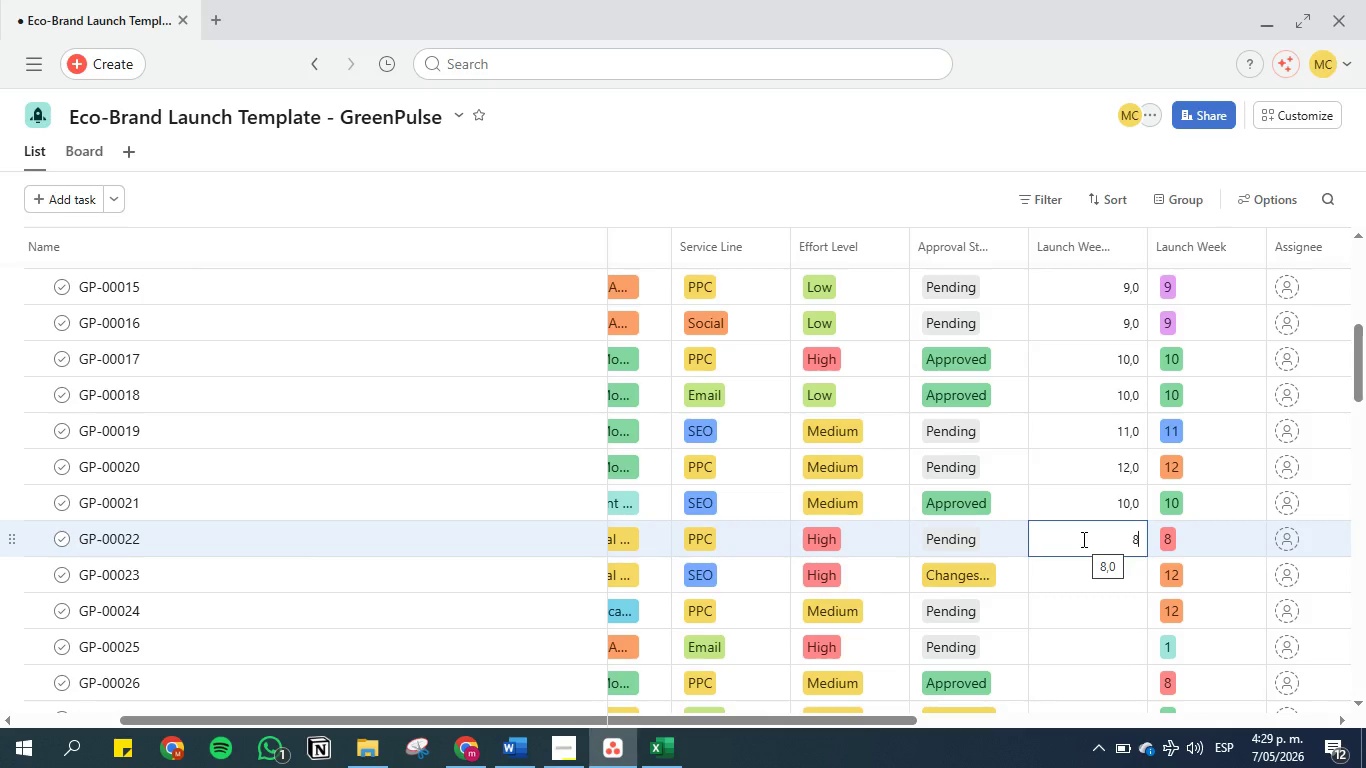 
wait(47.75)
 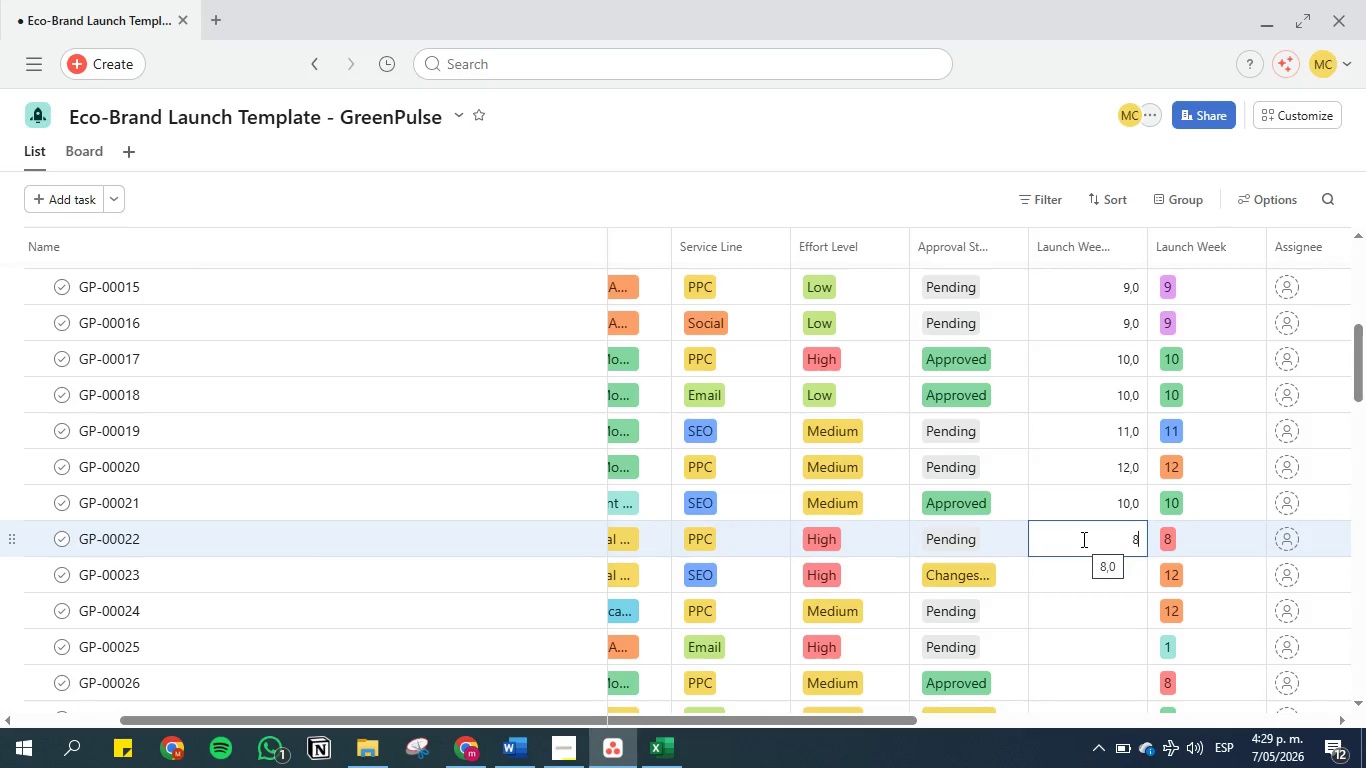 
left_click([1080, 583])
 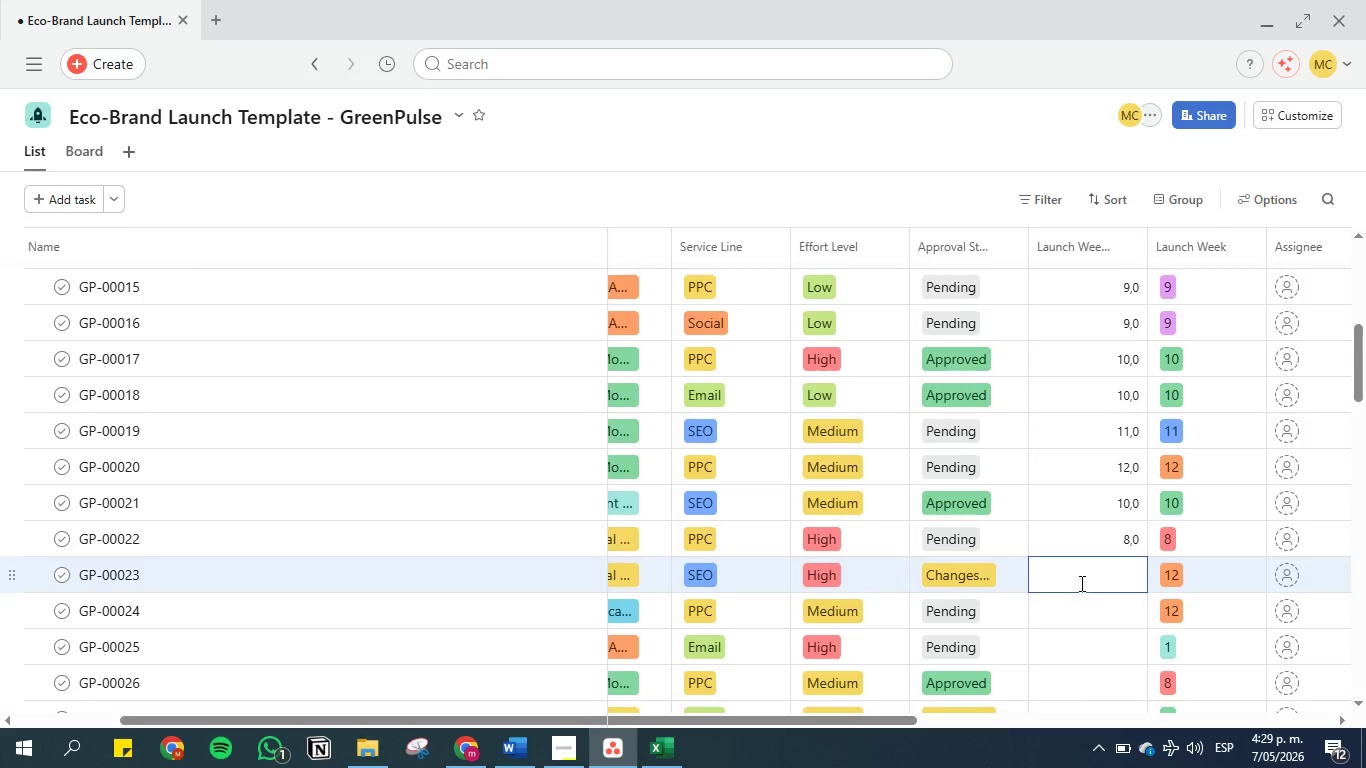 
type(12)
 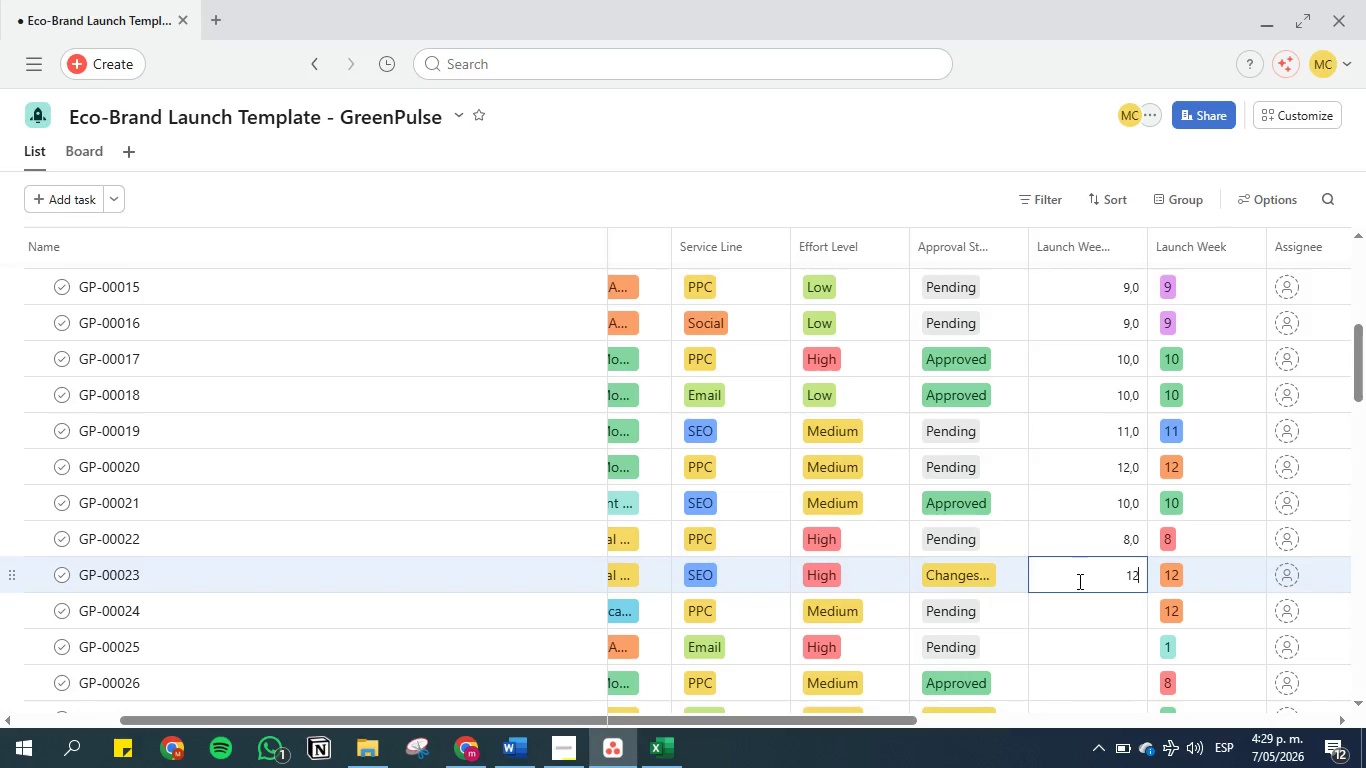 
key(Enter)
 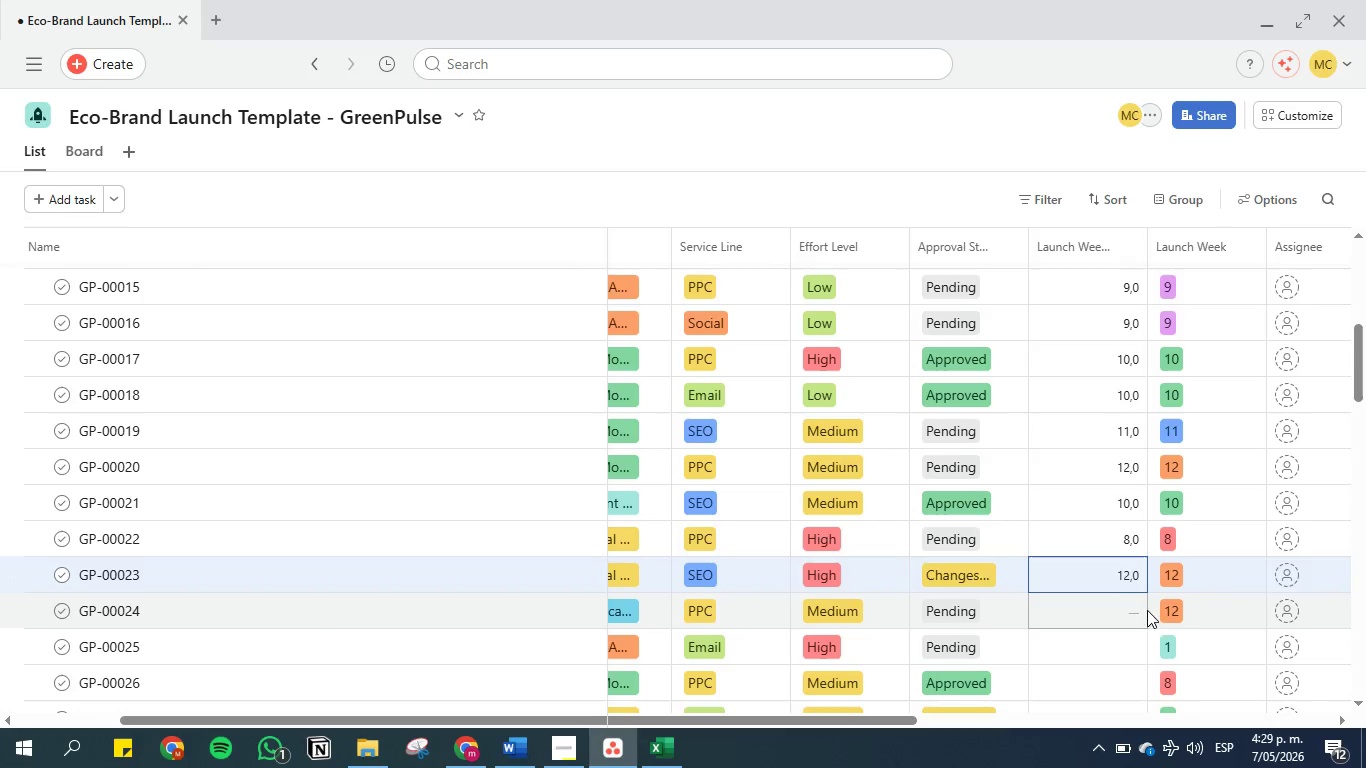 
left_click([1094, 610])
 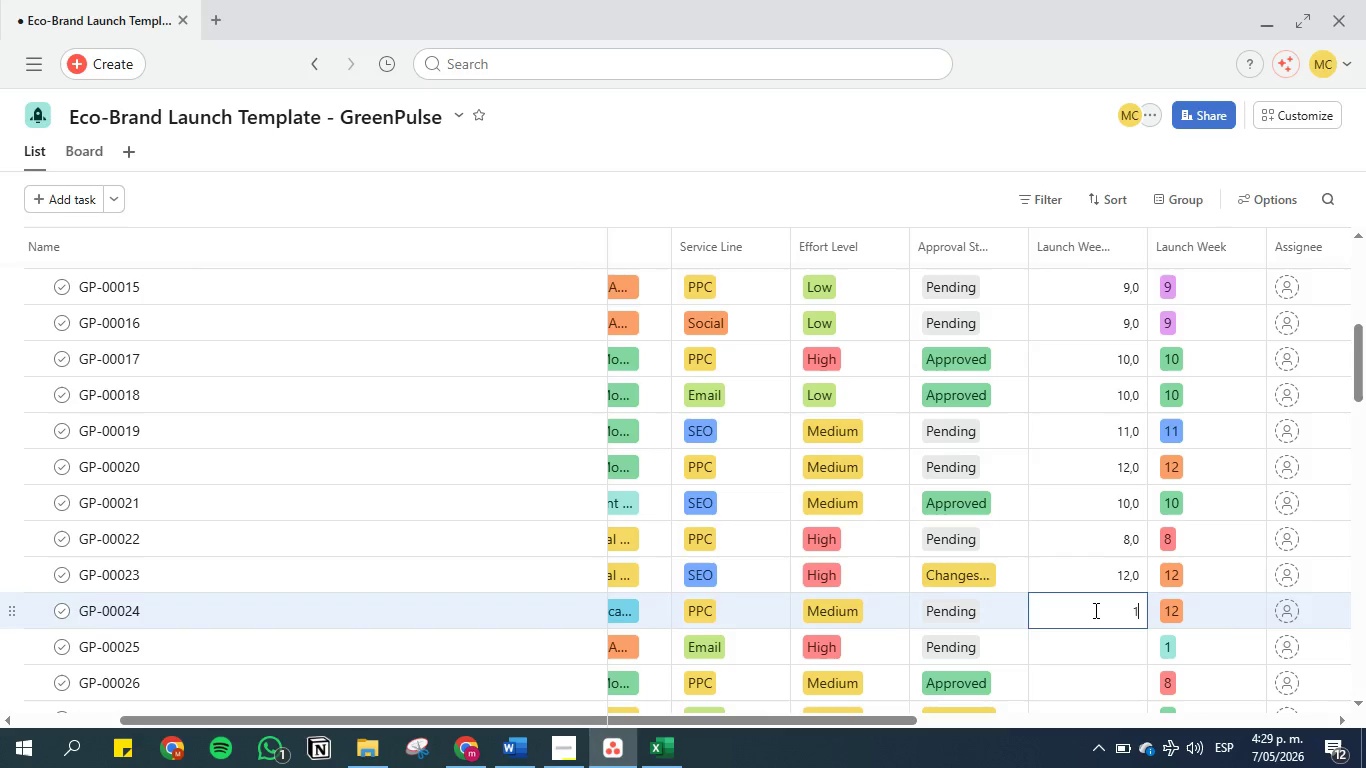 
type(12)
 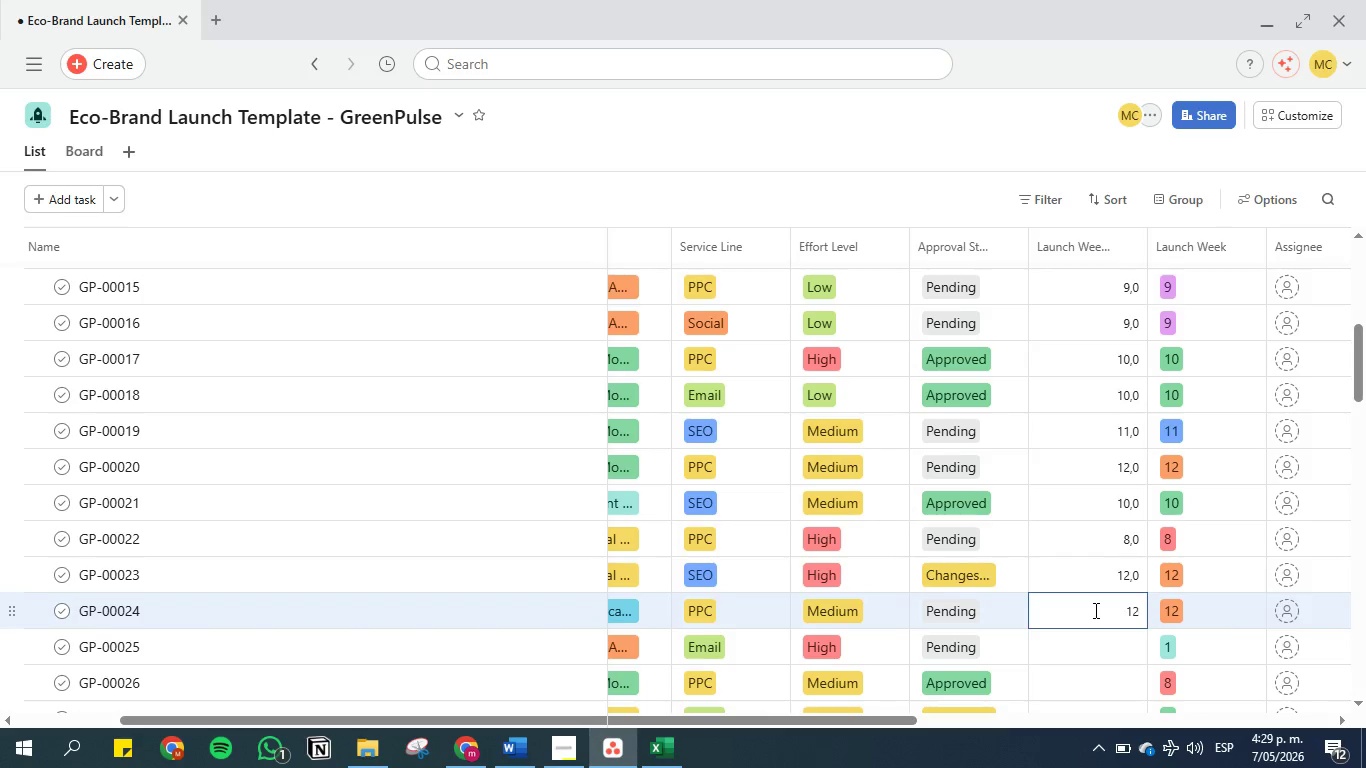 
key(Enter)
 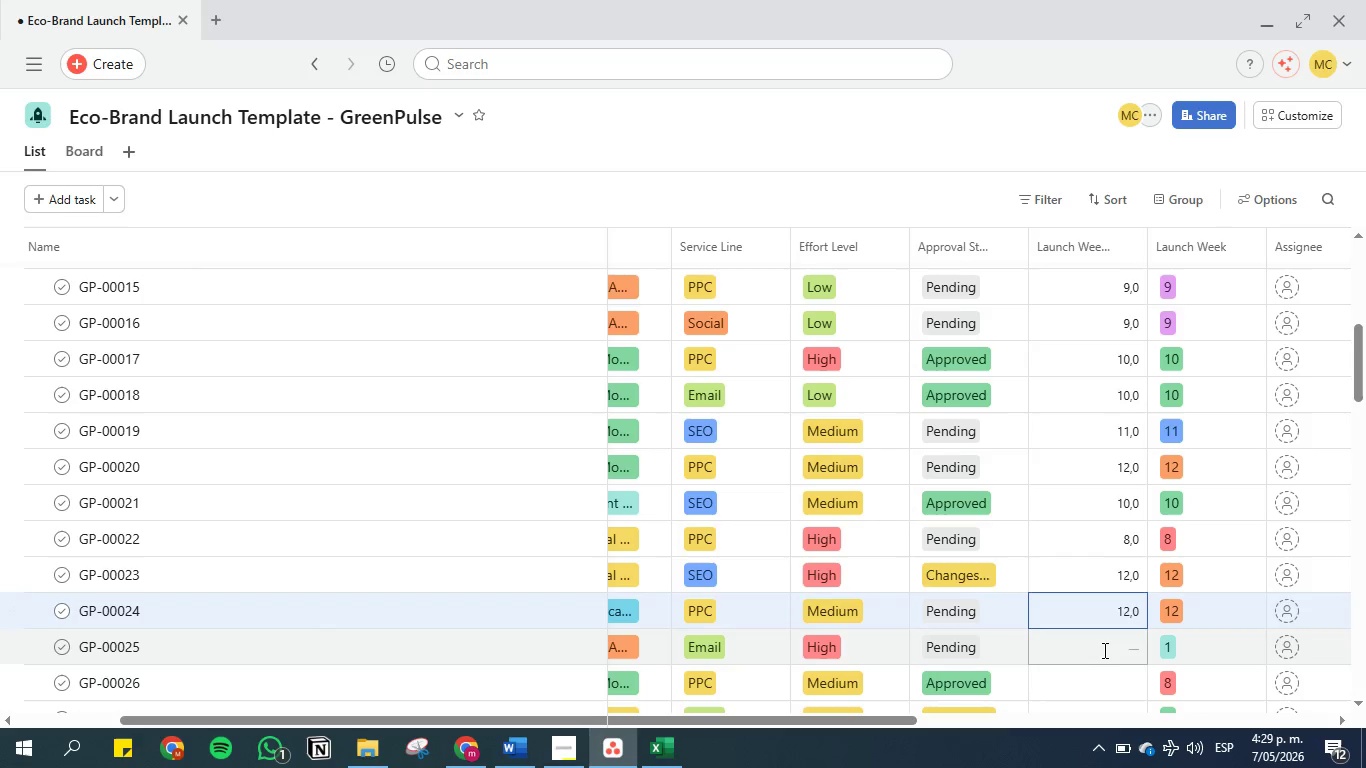 
left_click([1103, 650])
 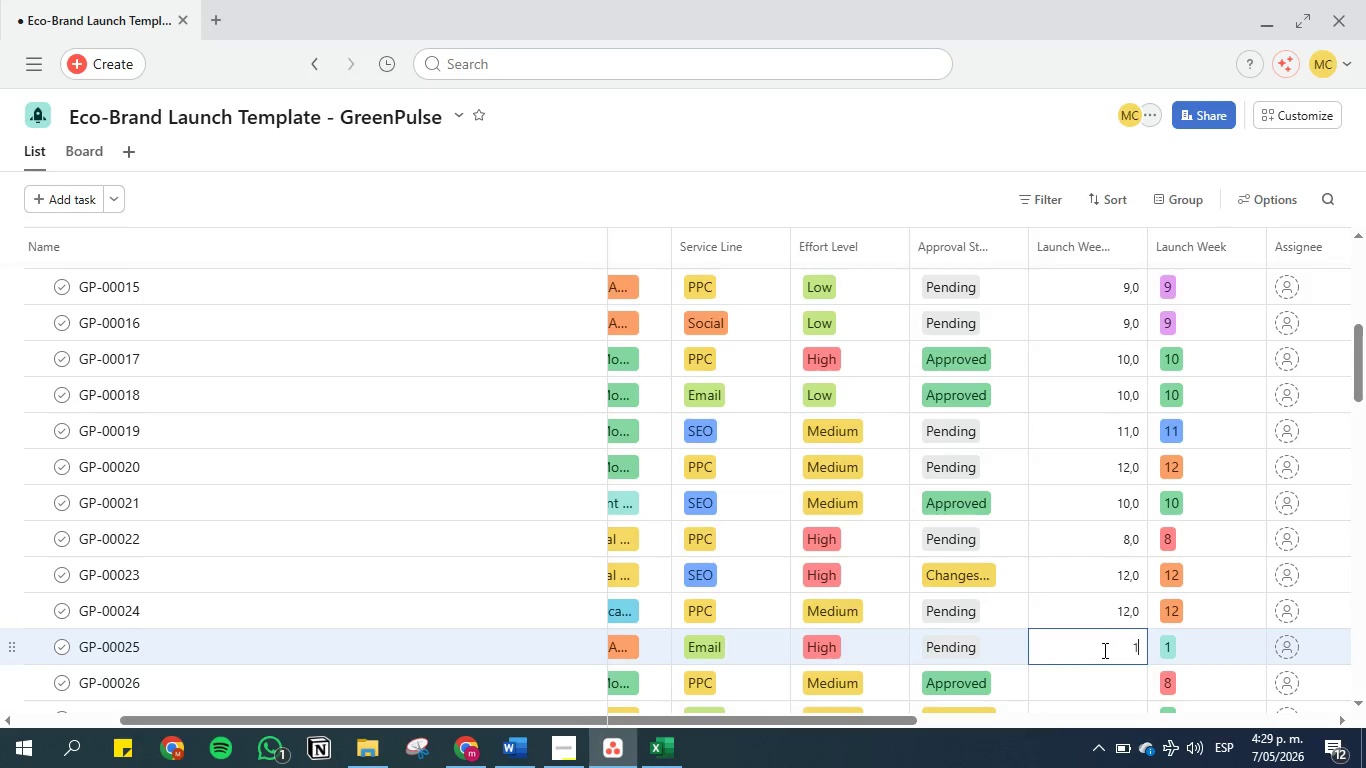 
key(1)
 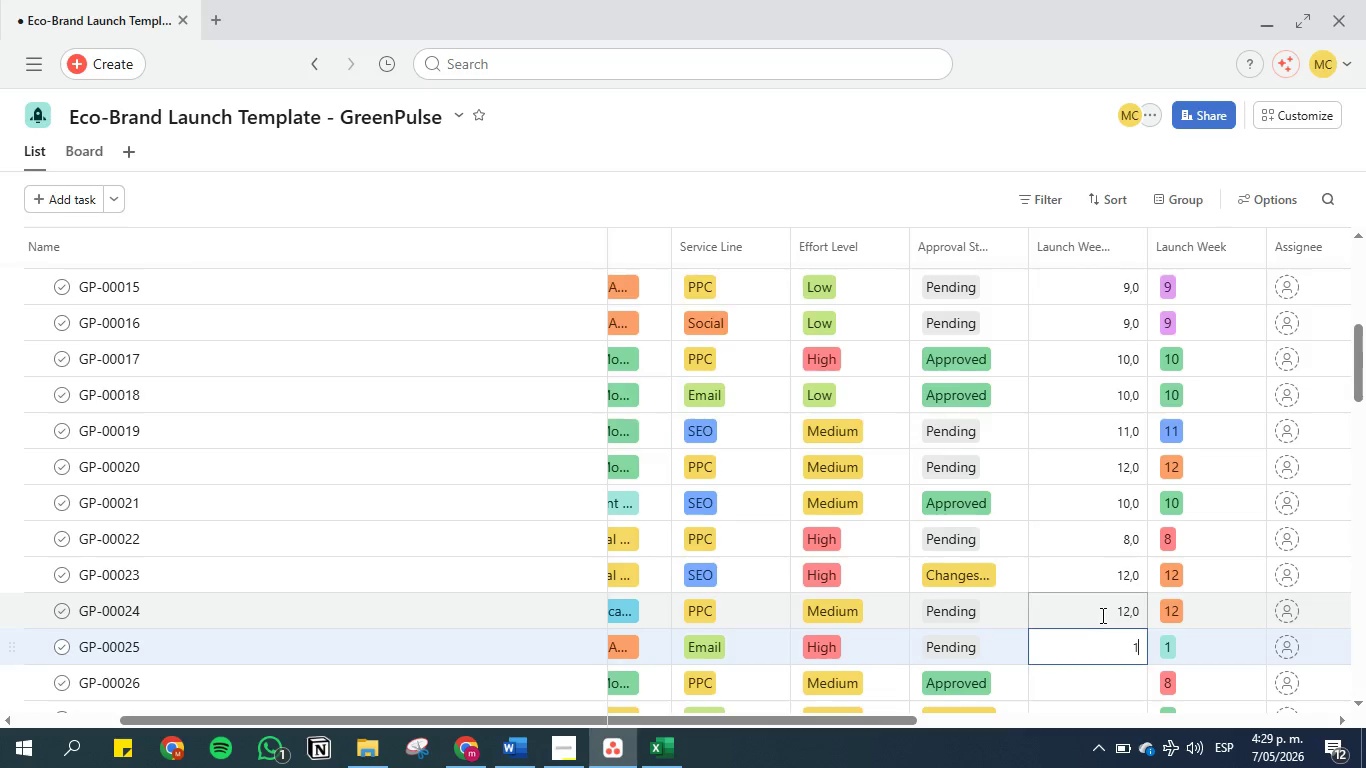 
scroll: coordinate [1101, 615], scroll_direction: down, amount: 1.0
 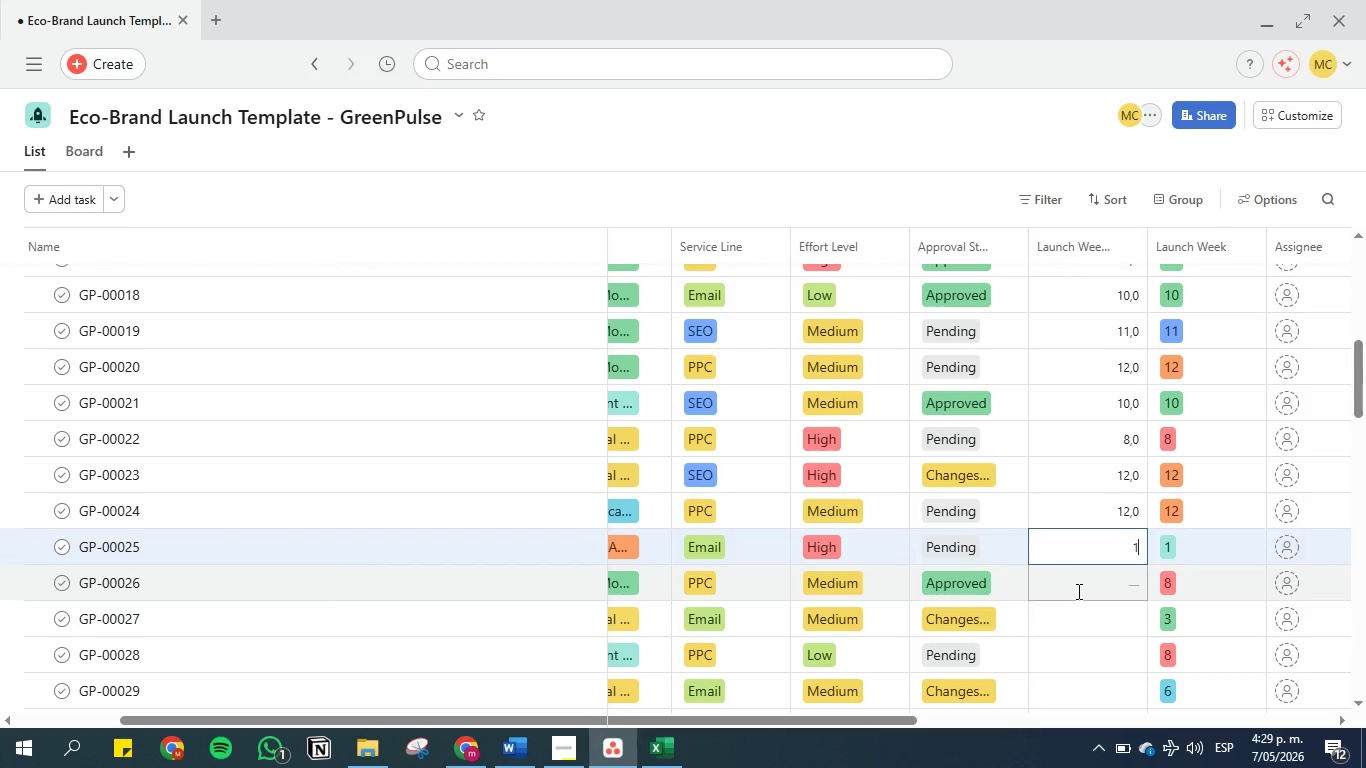 
left_click([1077, 591])
 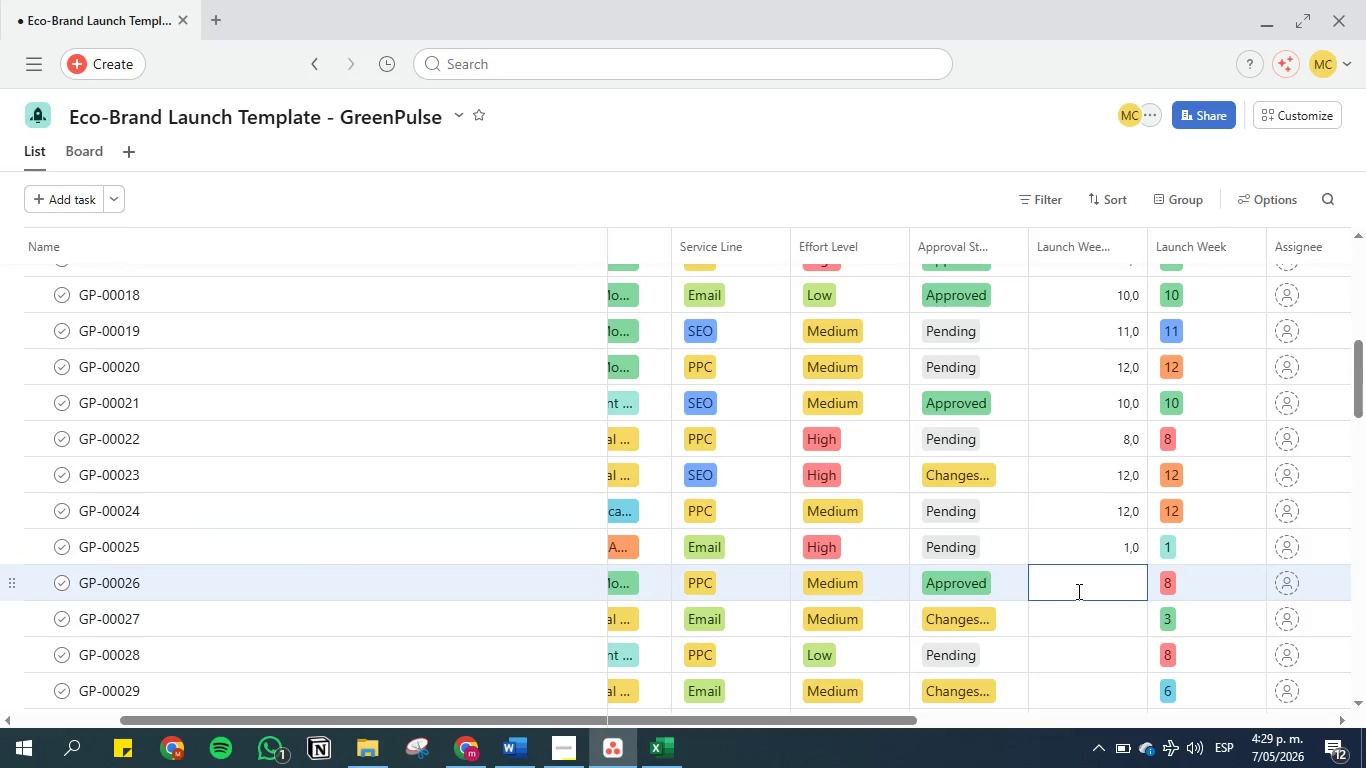 
key(8)
 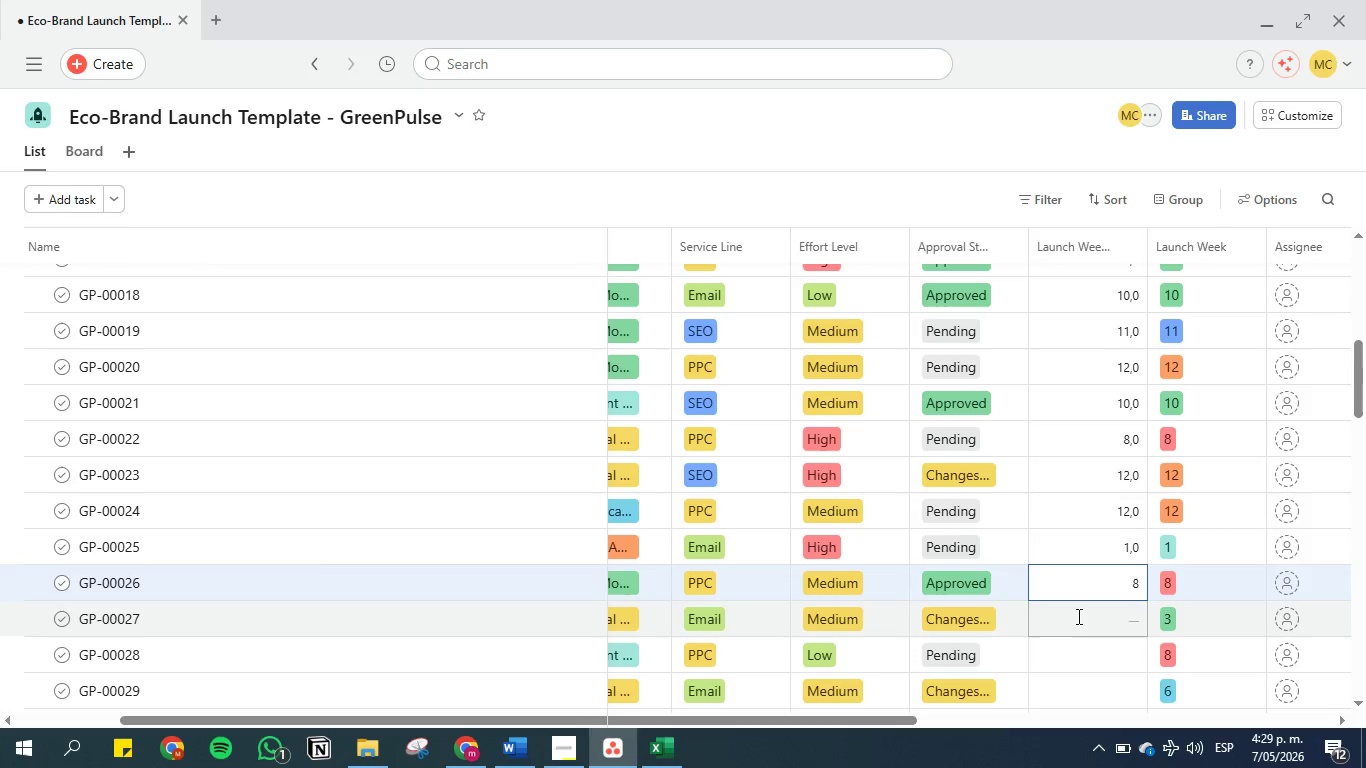 
left_click([1077, 616])
 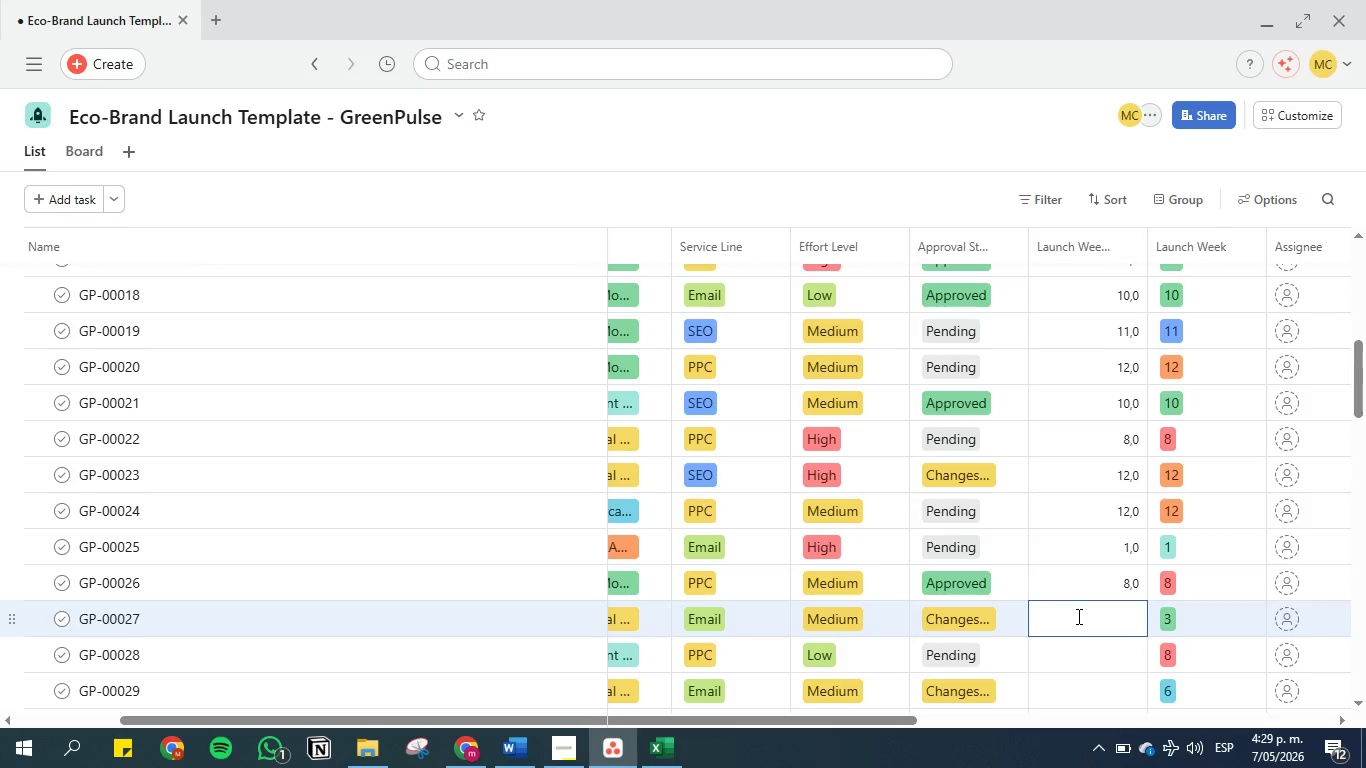 
key(3)
 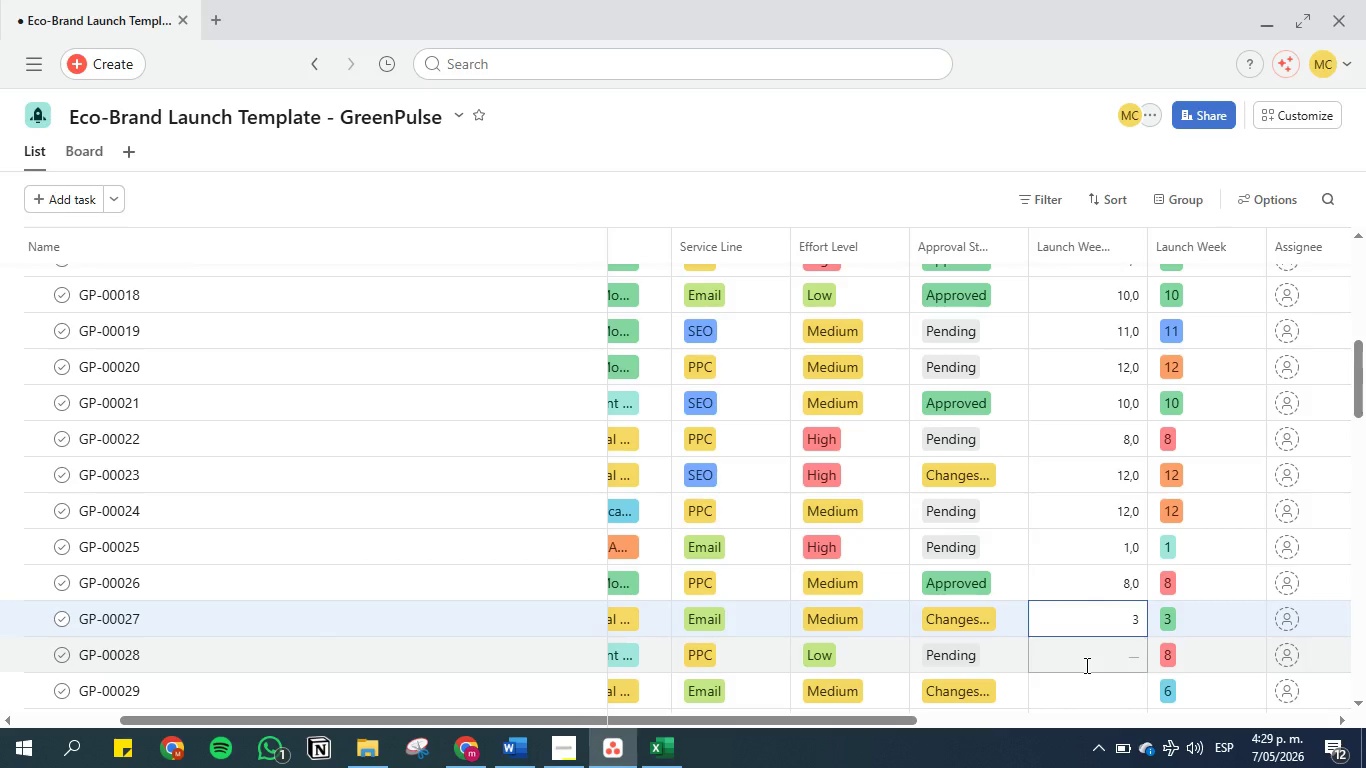 
left_click([1084, 662])
 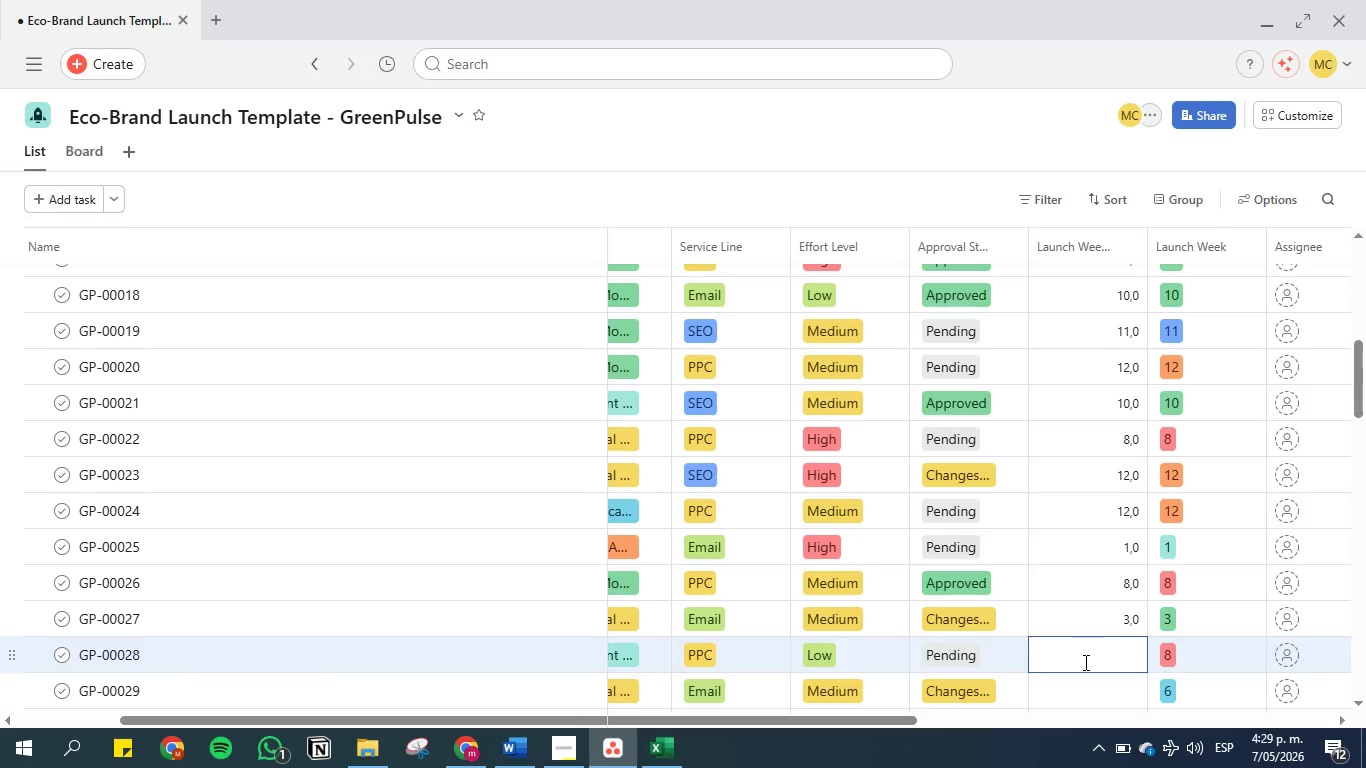 
key(8)
 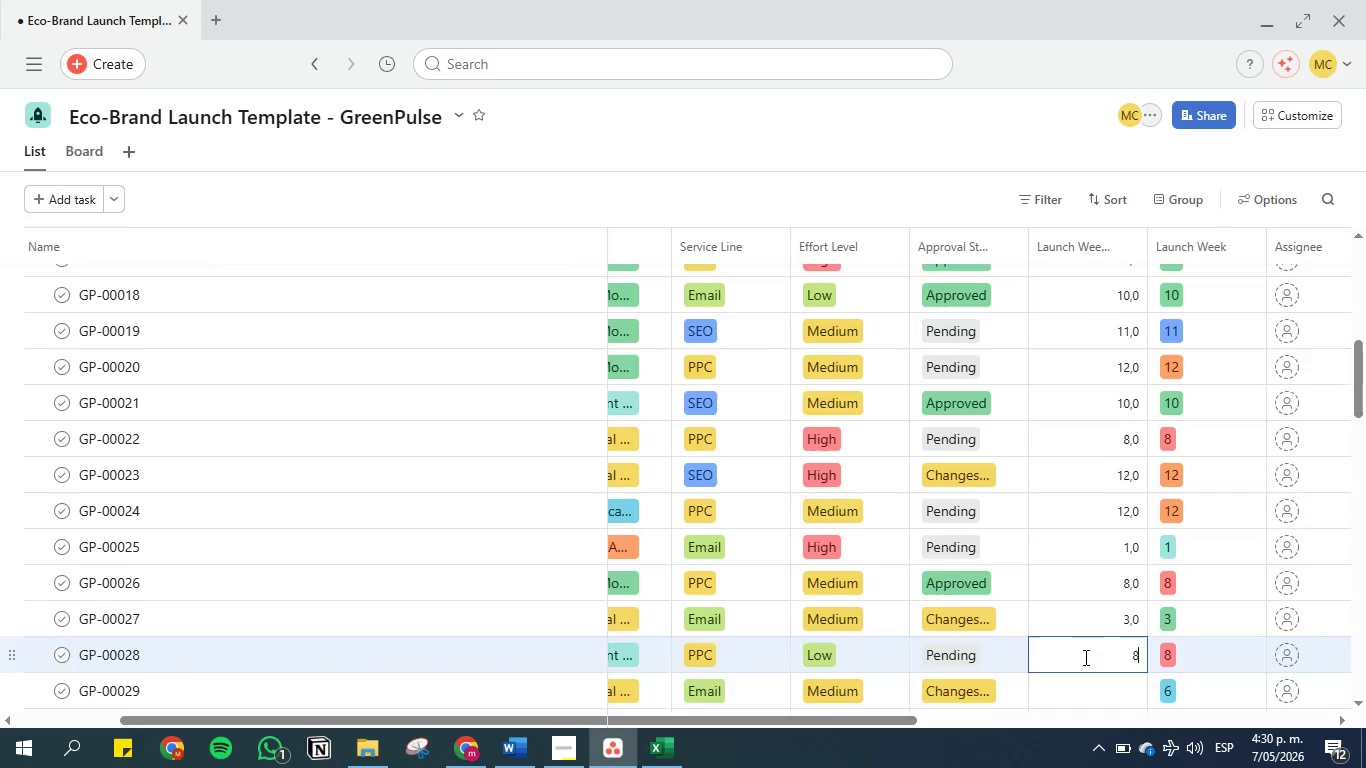 
scroll: coordinate [1084, 657], scroll_direction: down, amount: 2.0
 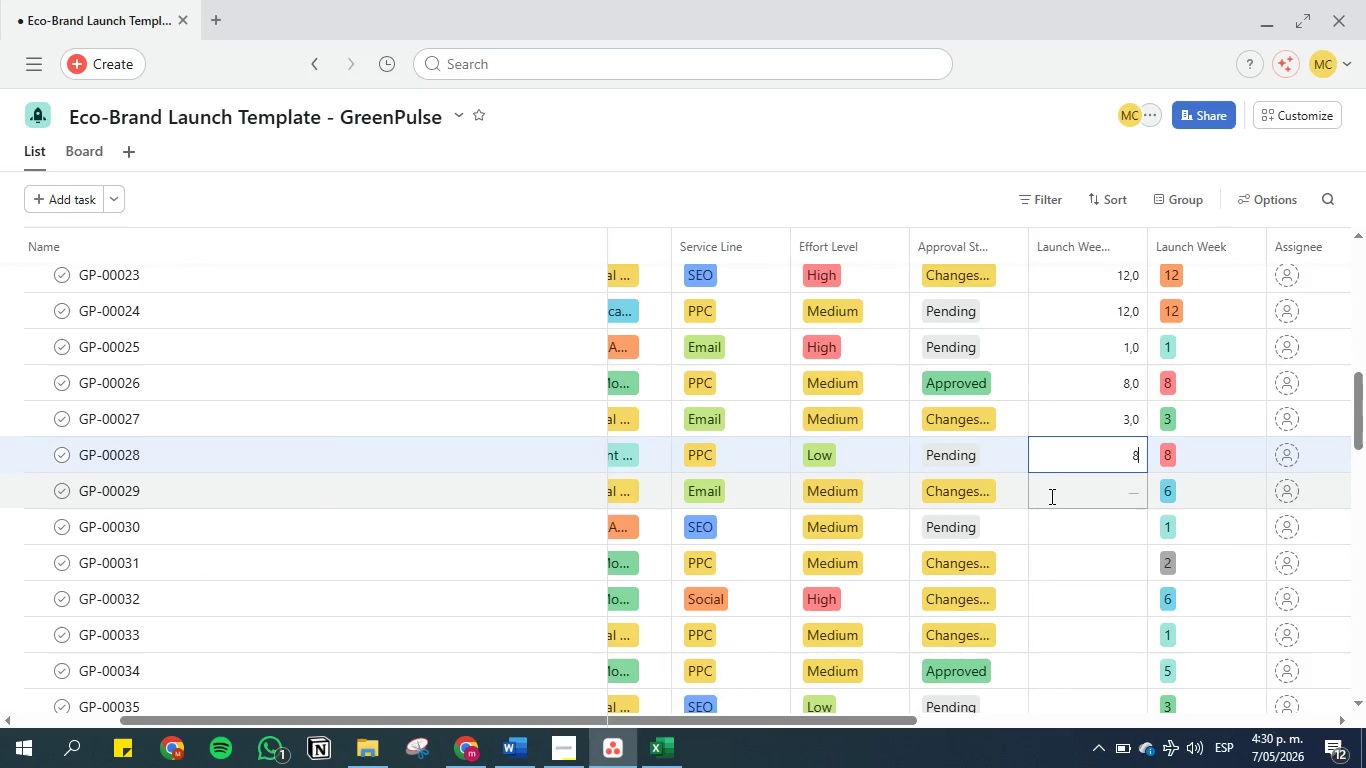 
left_click([1050, 496])
 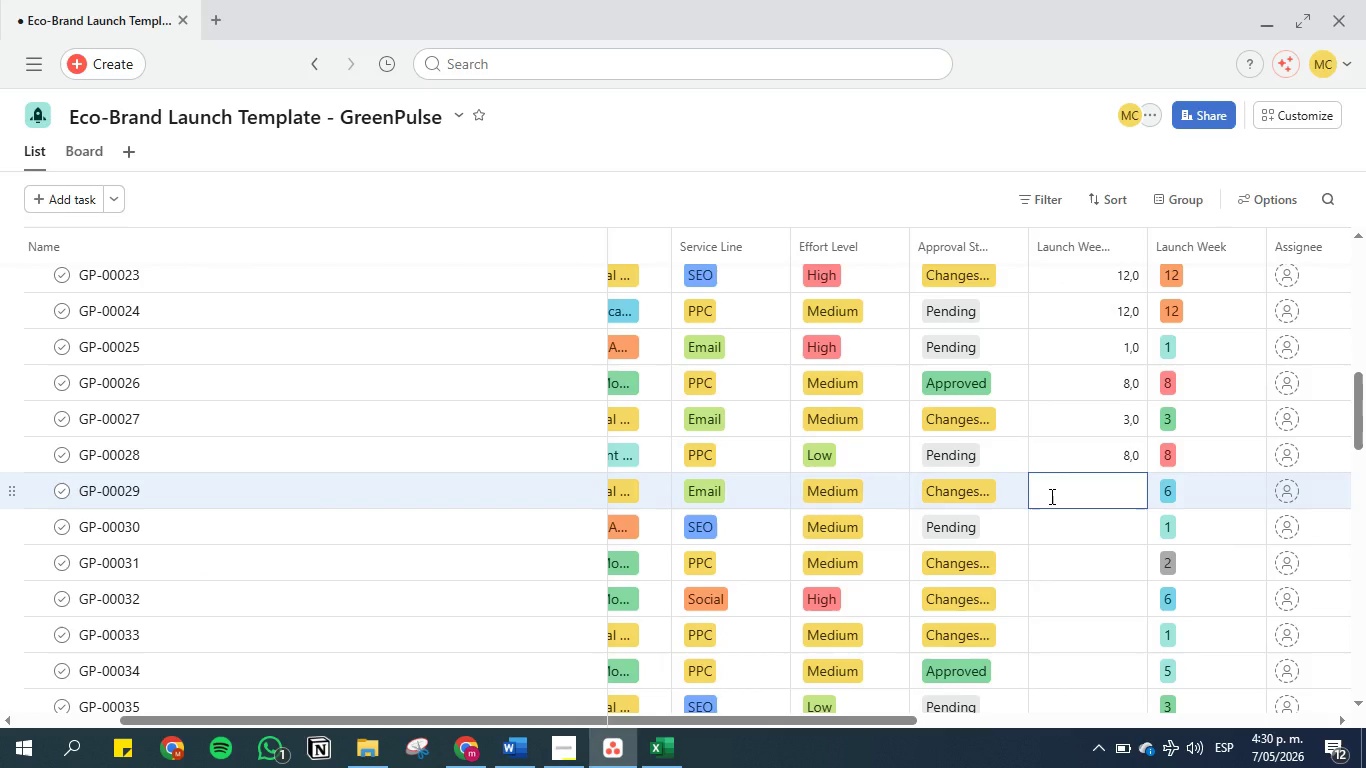 
key(6)
 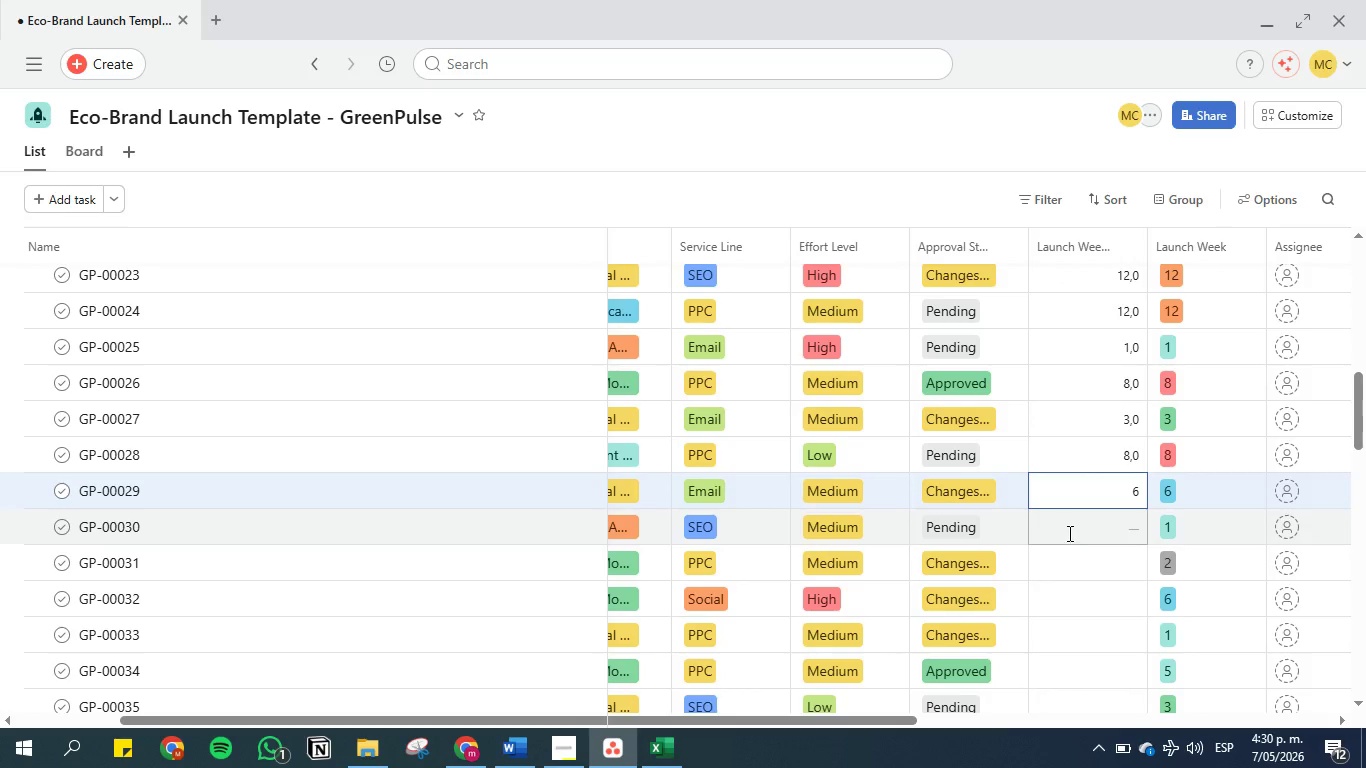 
left_click([1068, 533])
 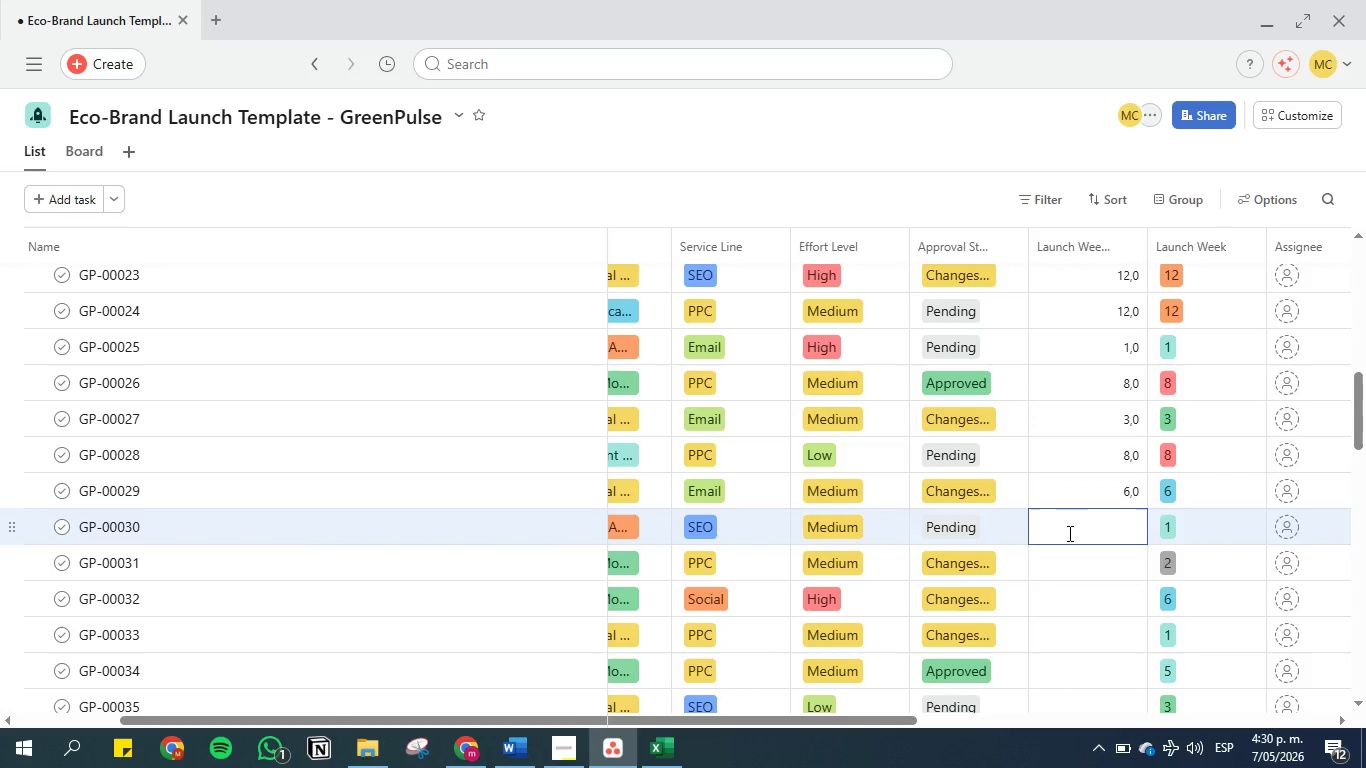 
key(1)
 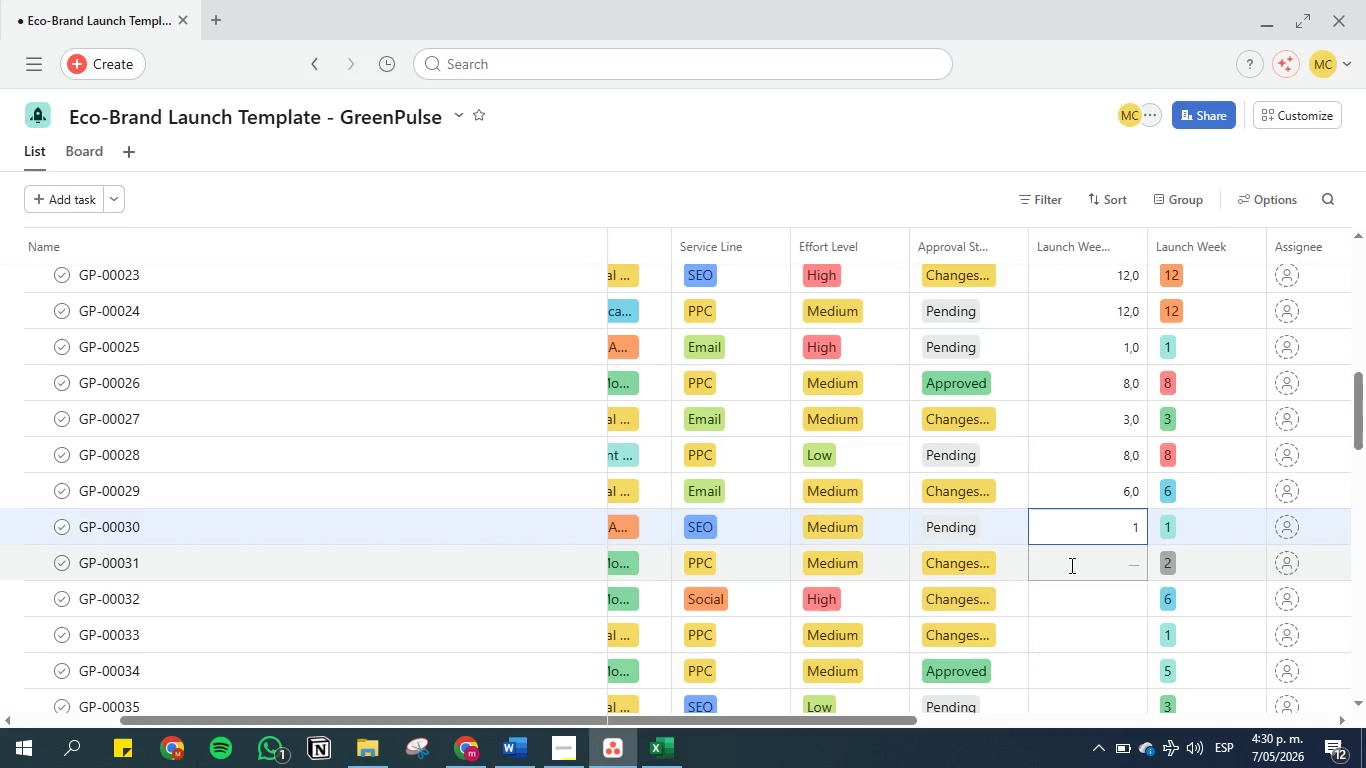 
left_click([1070, 565])
 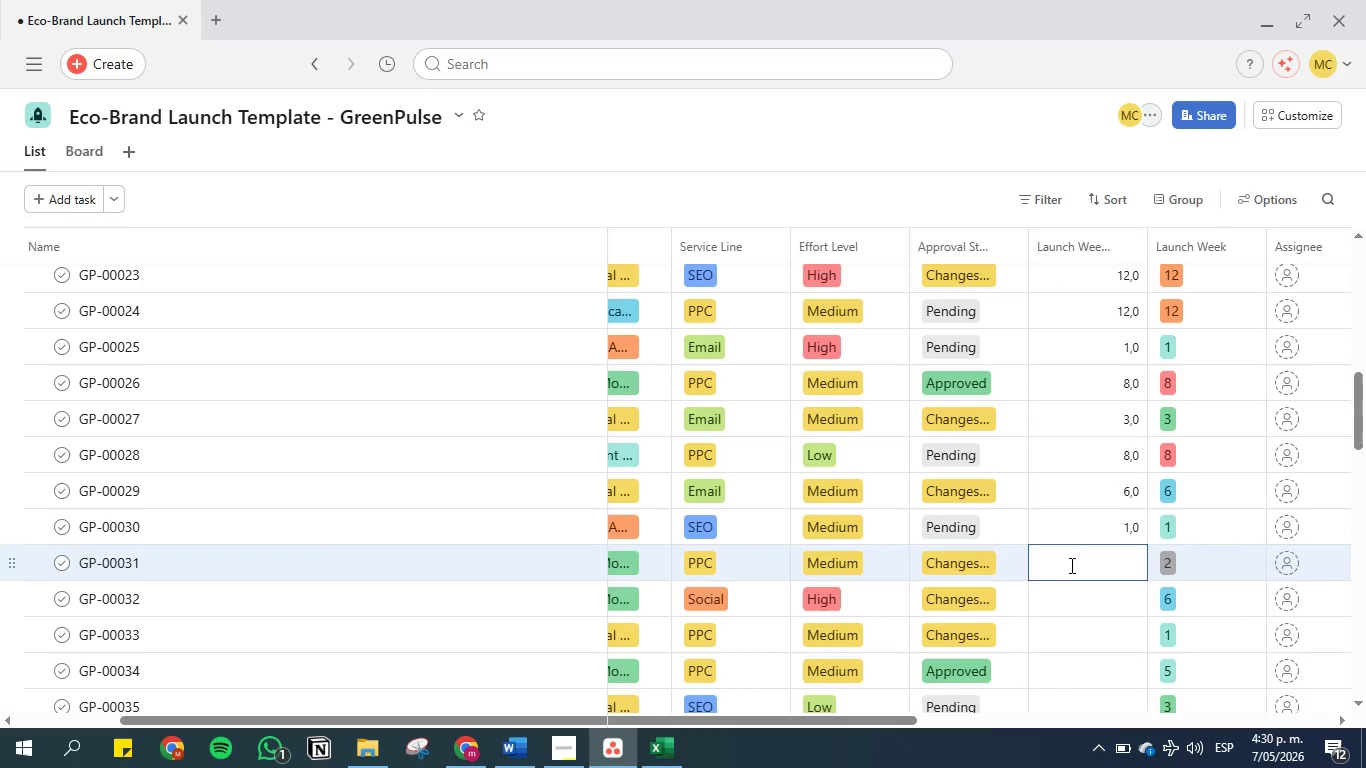 
key(2)
 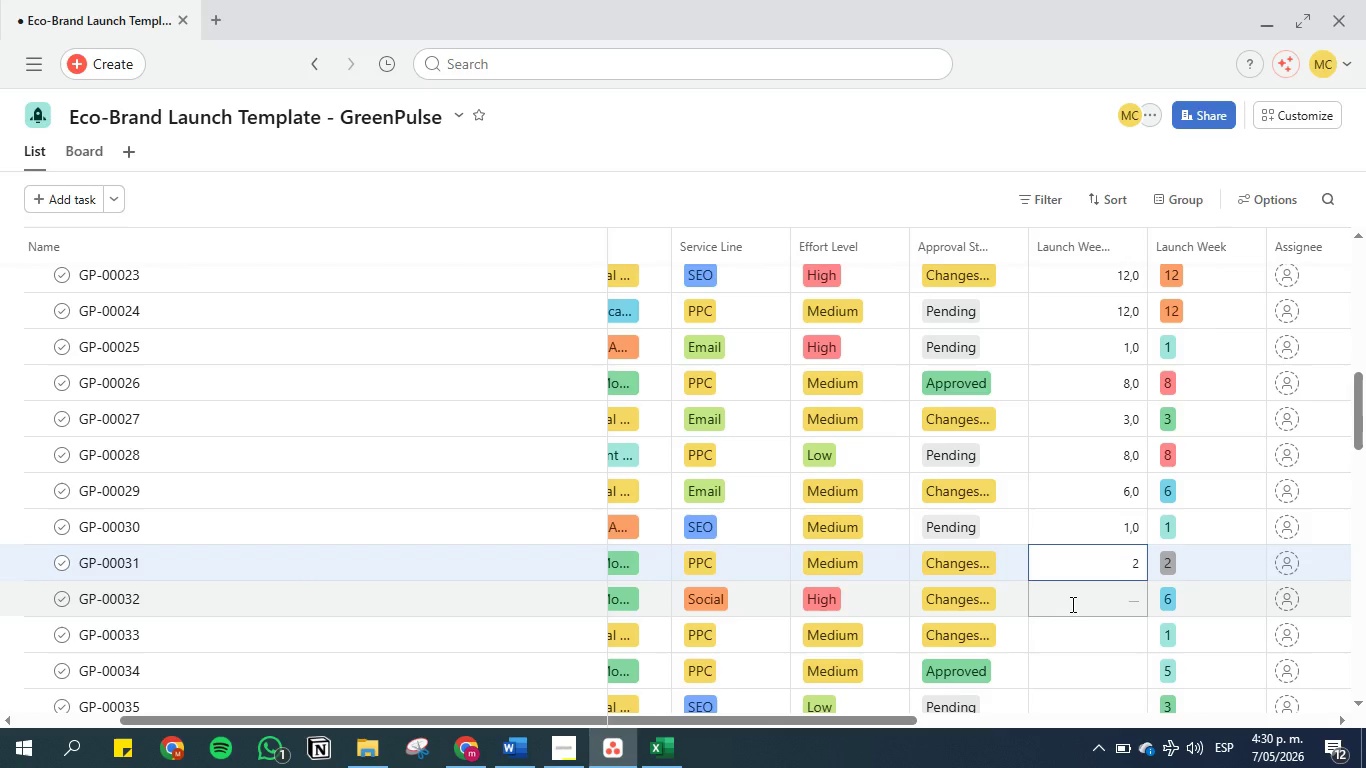 
left_click([1071, 604])
 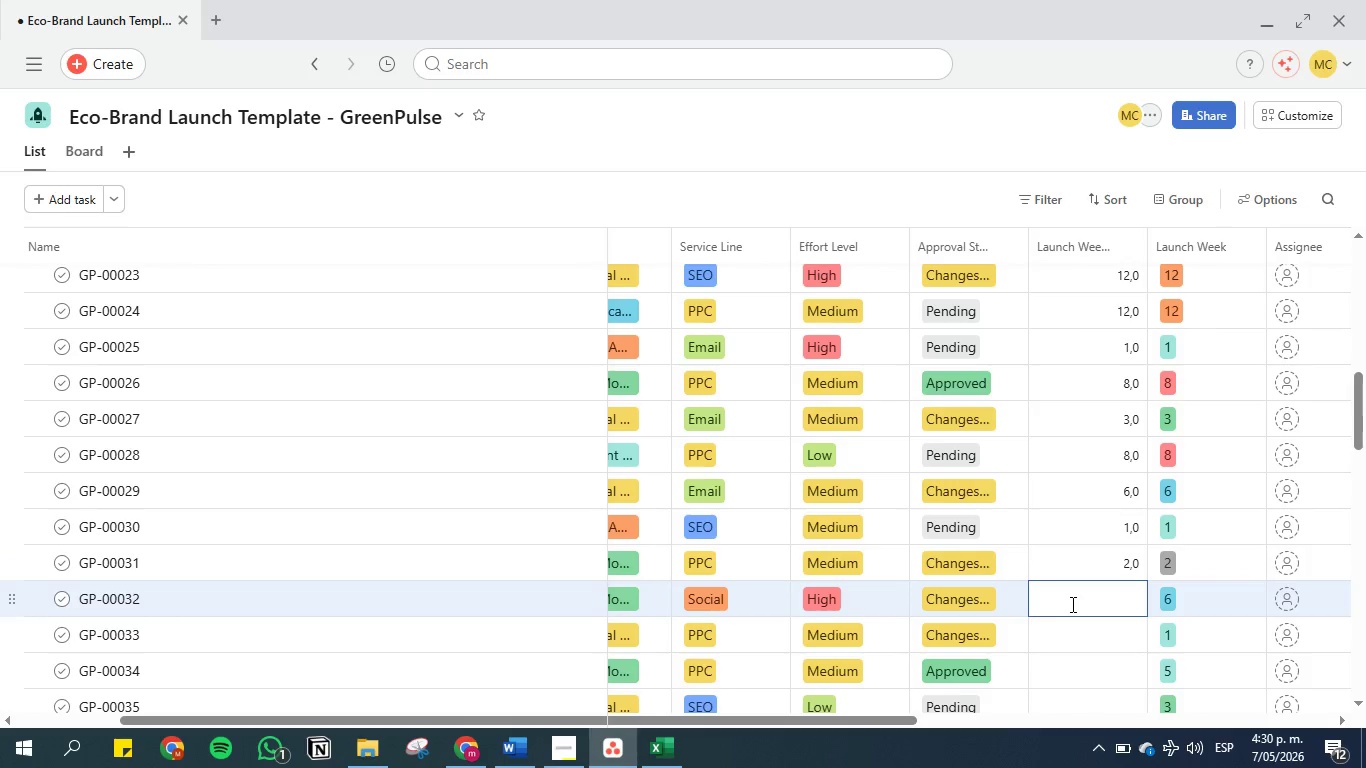 
key(6)
 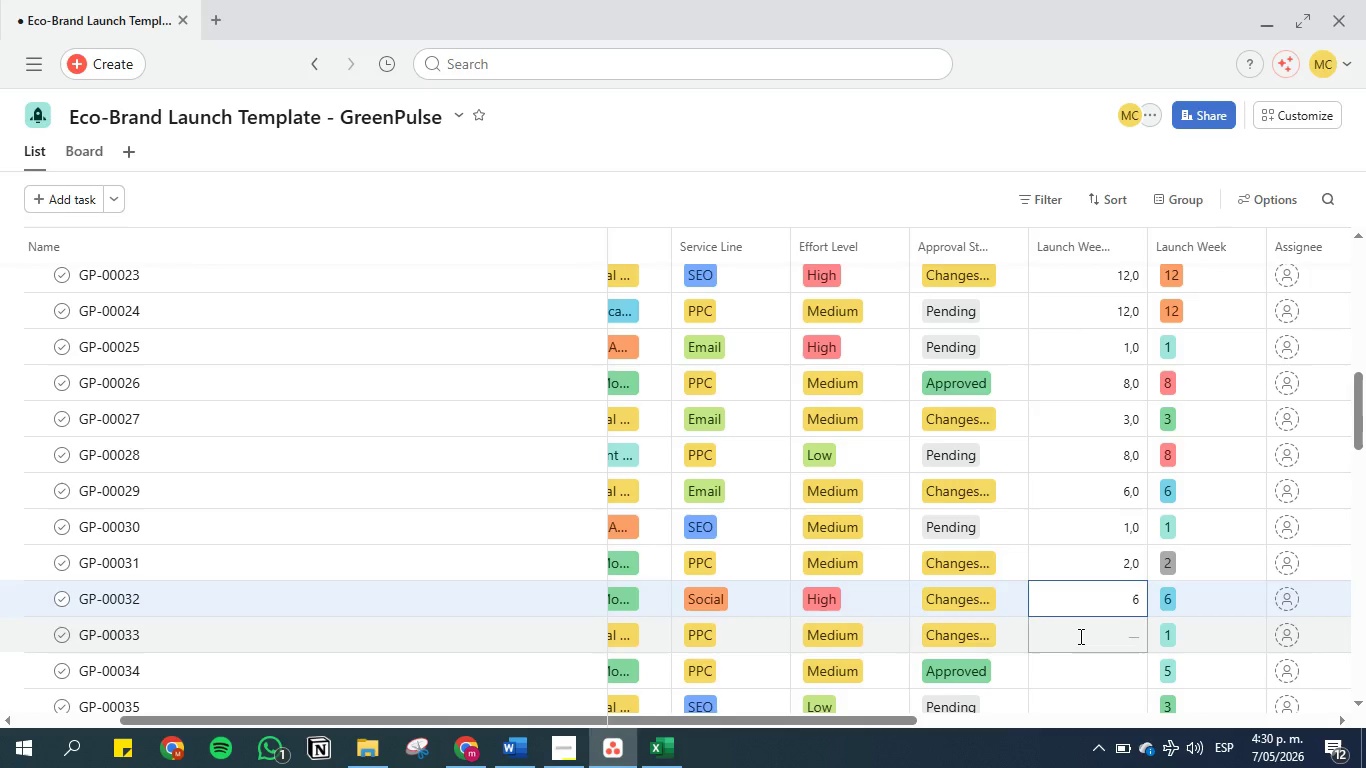 
left_click([1079, 636])
 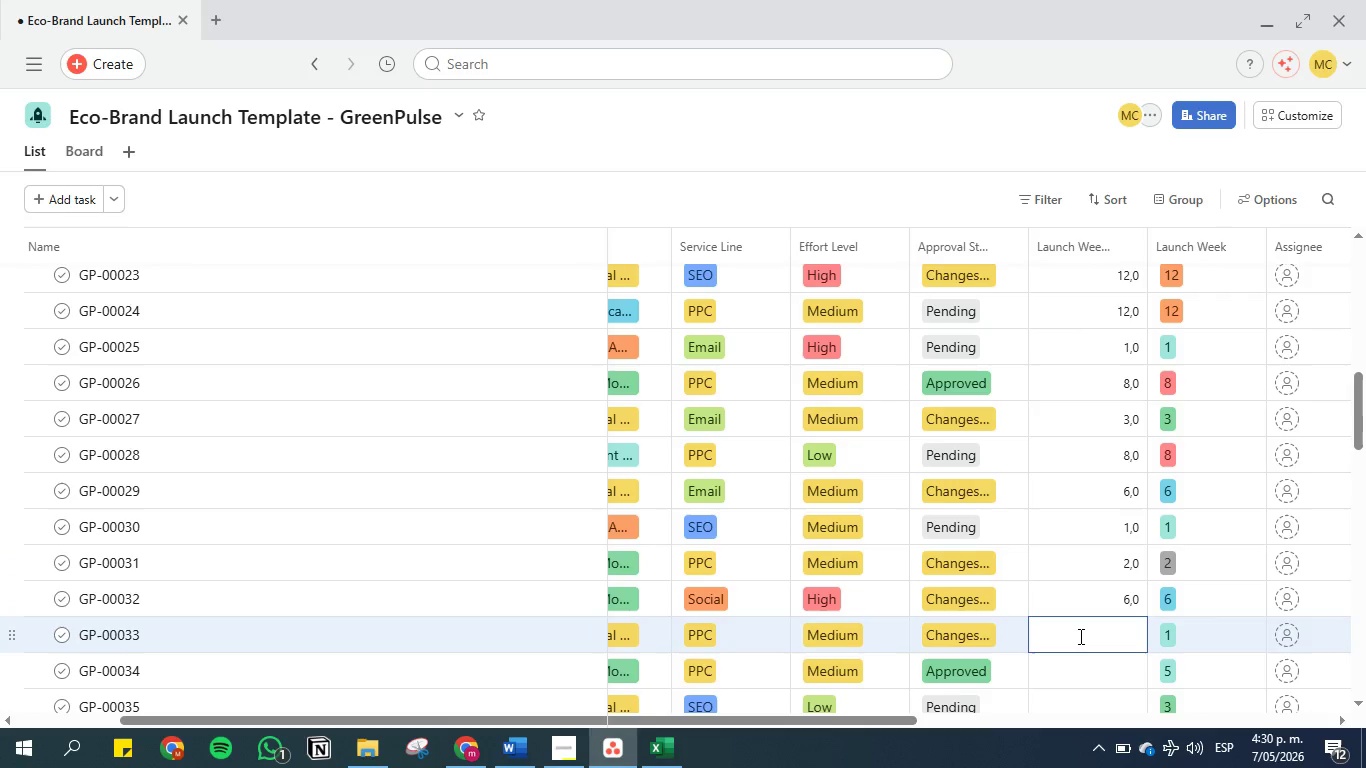 
key(1)
 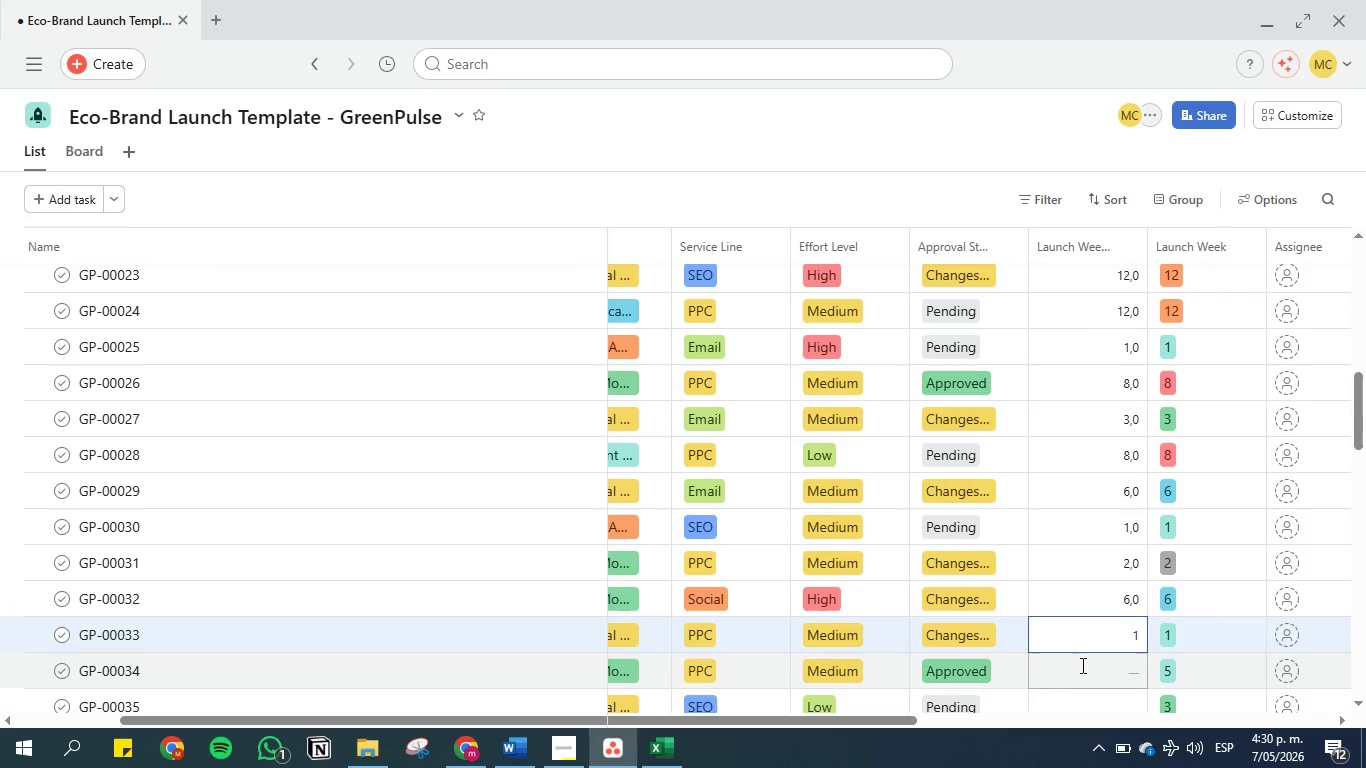 
left_click([1081, 665])
 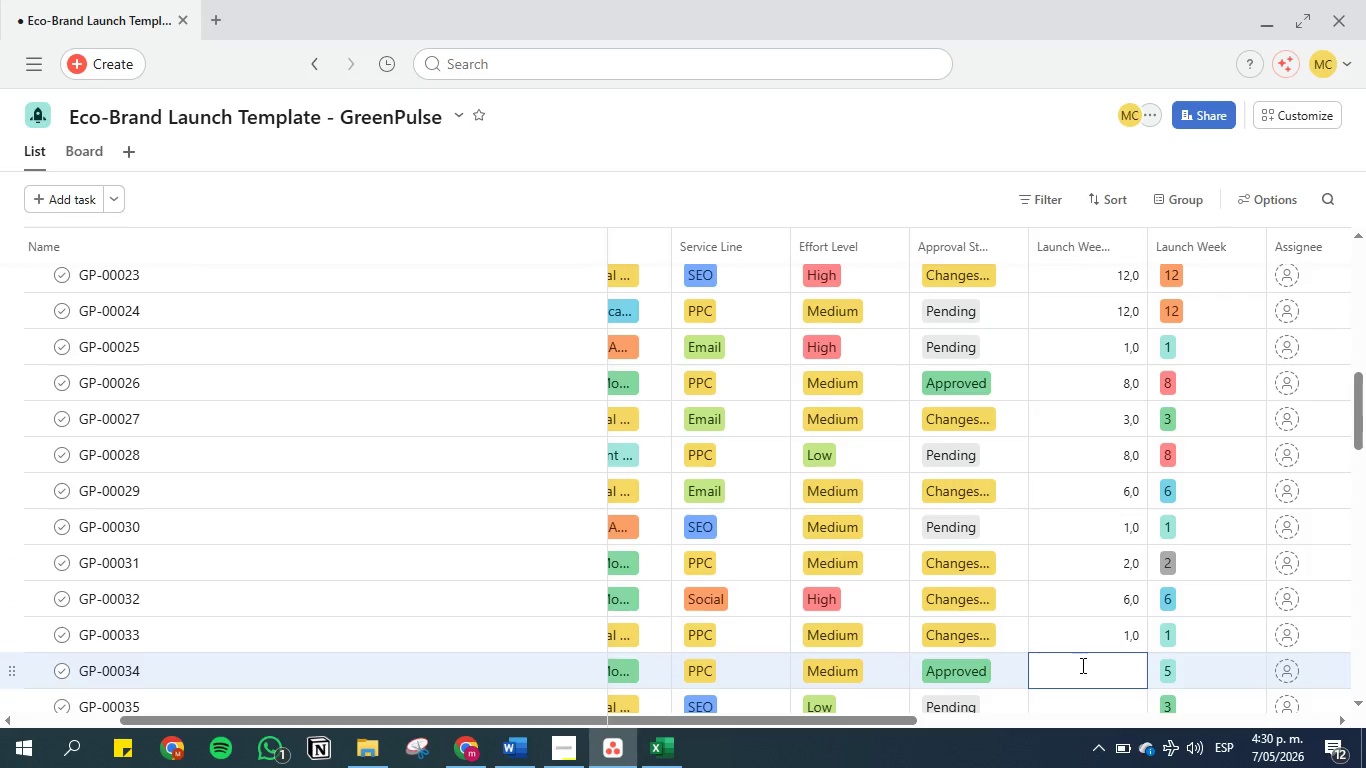 
key(5)
 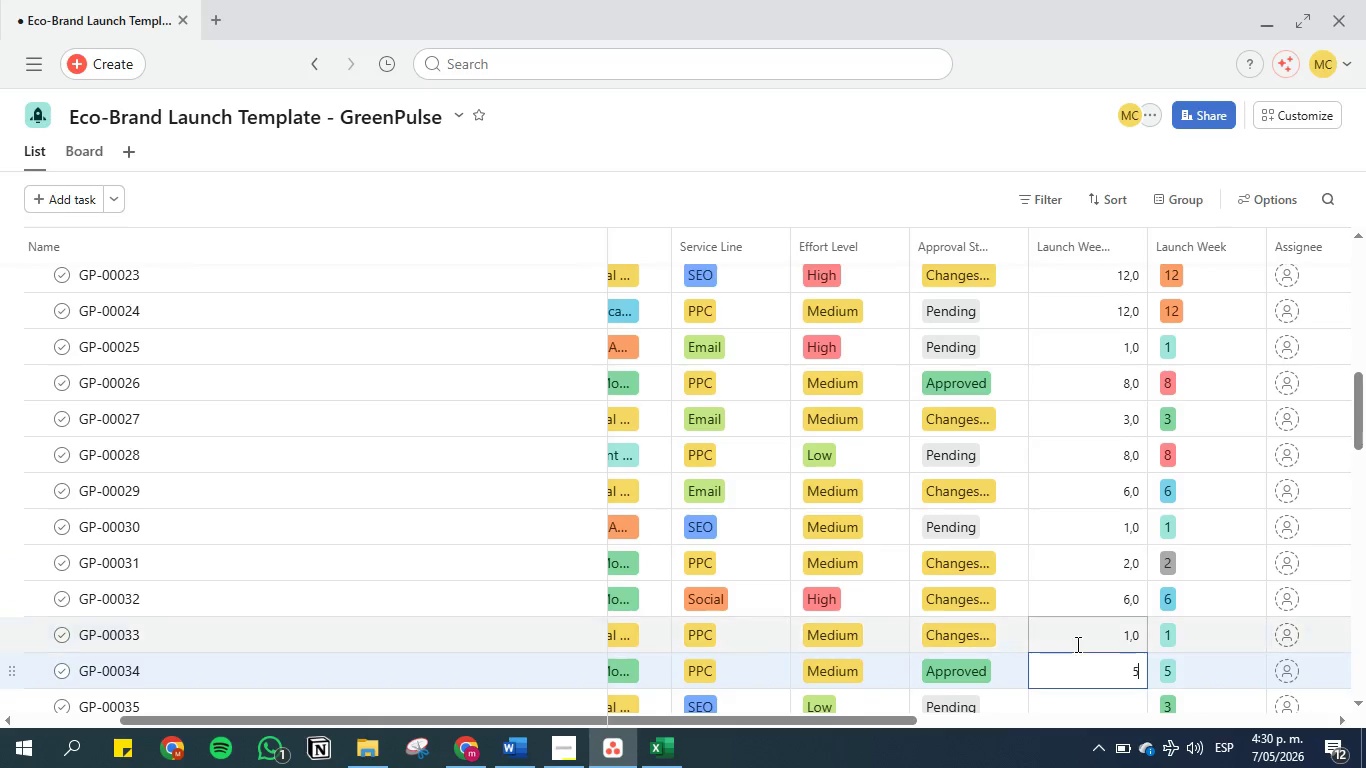 
scroll: coordinate [1076, 644], scroll_direction: down, amount: 1.0
 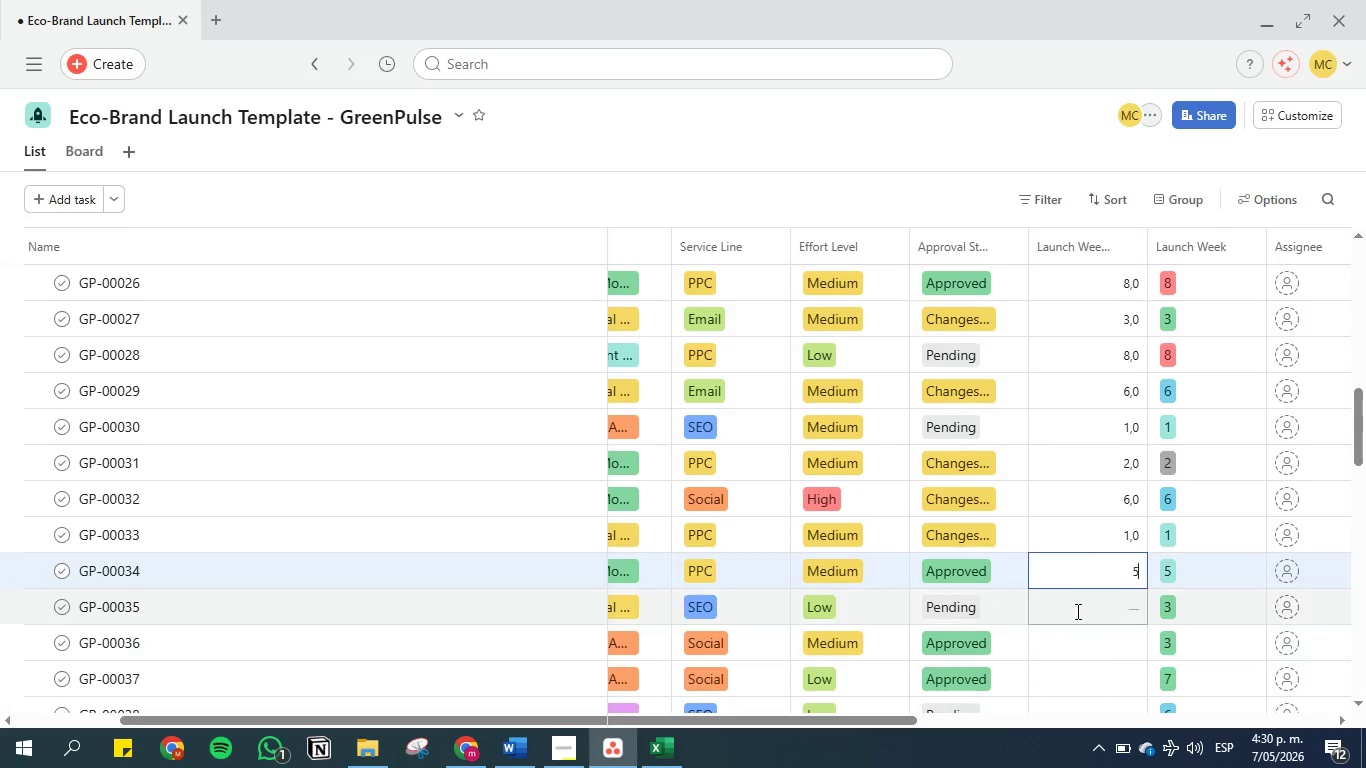 
left_click([1076, 611])
 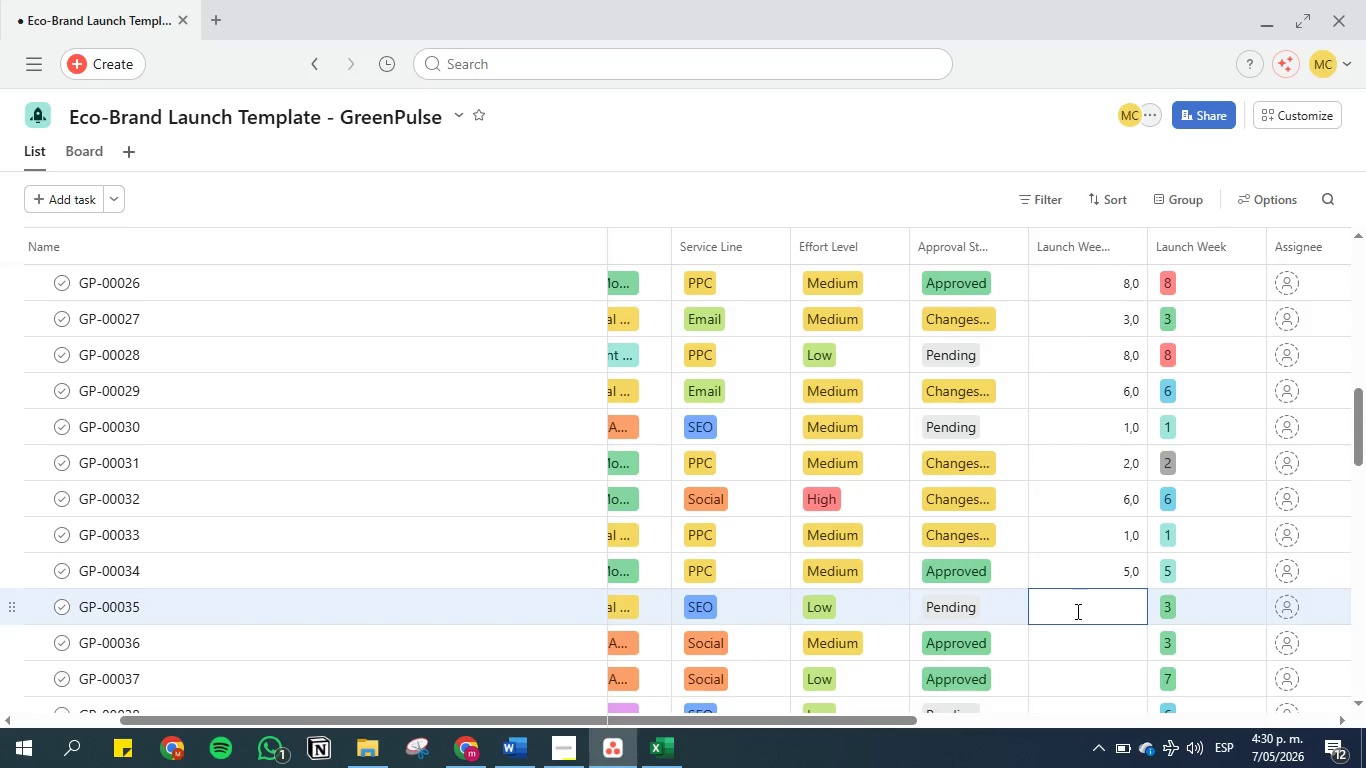 
key(3)
 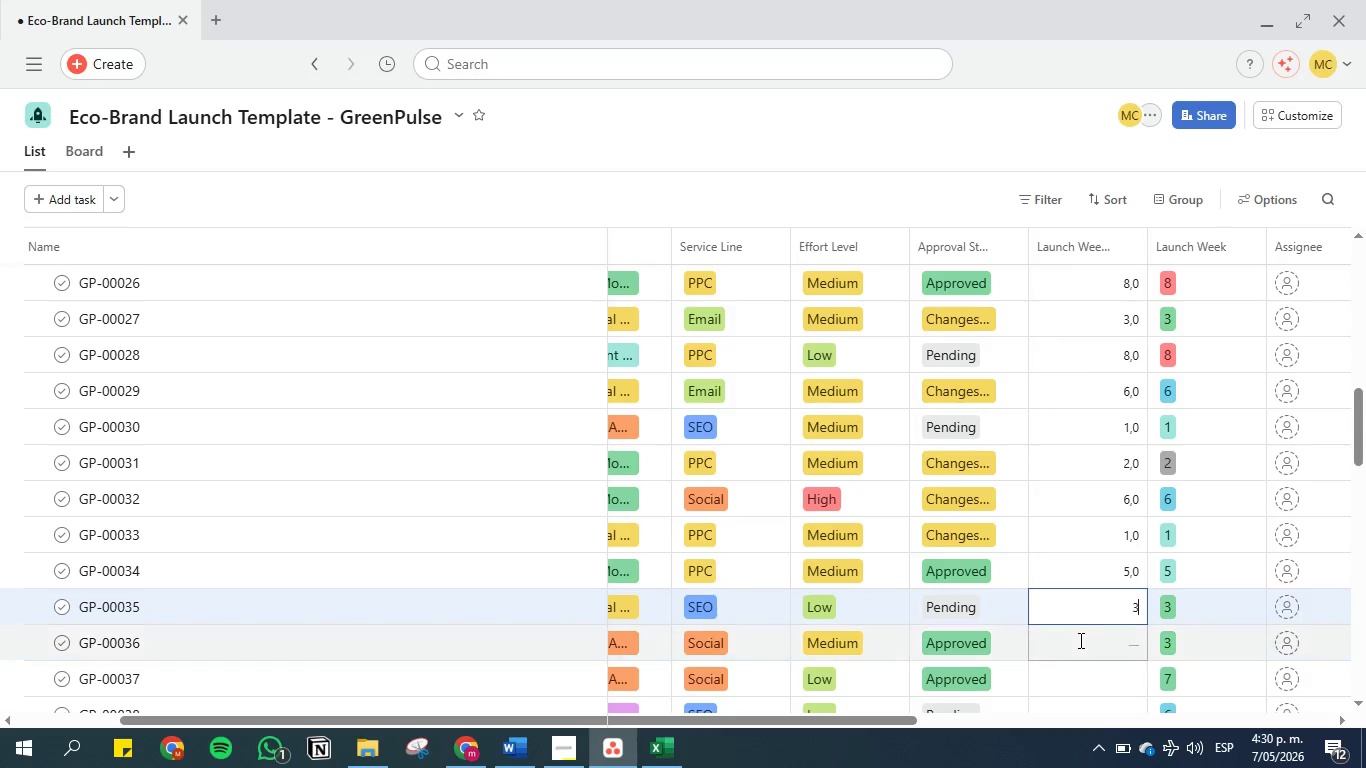 
left_click([1079, 640])
 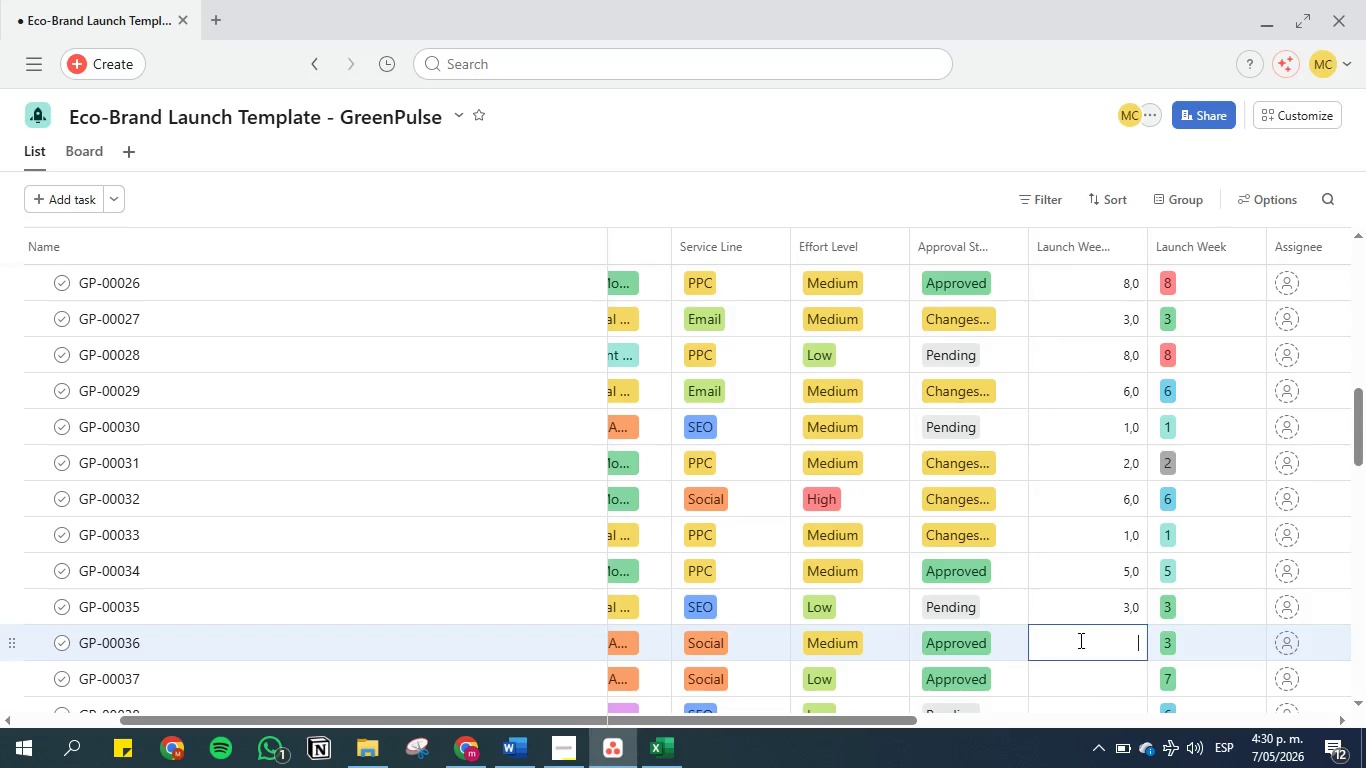 
key(3)
 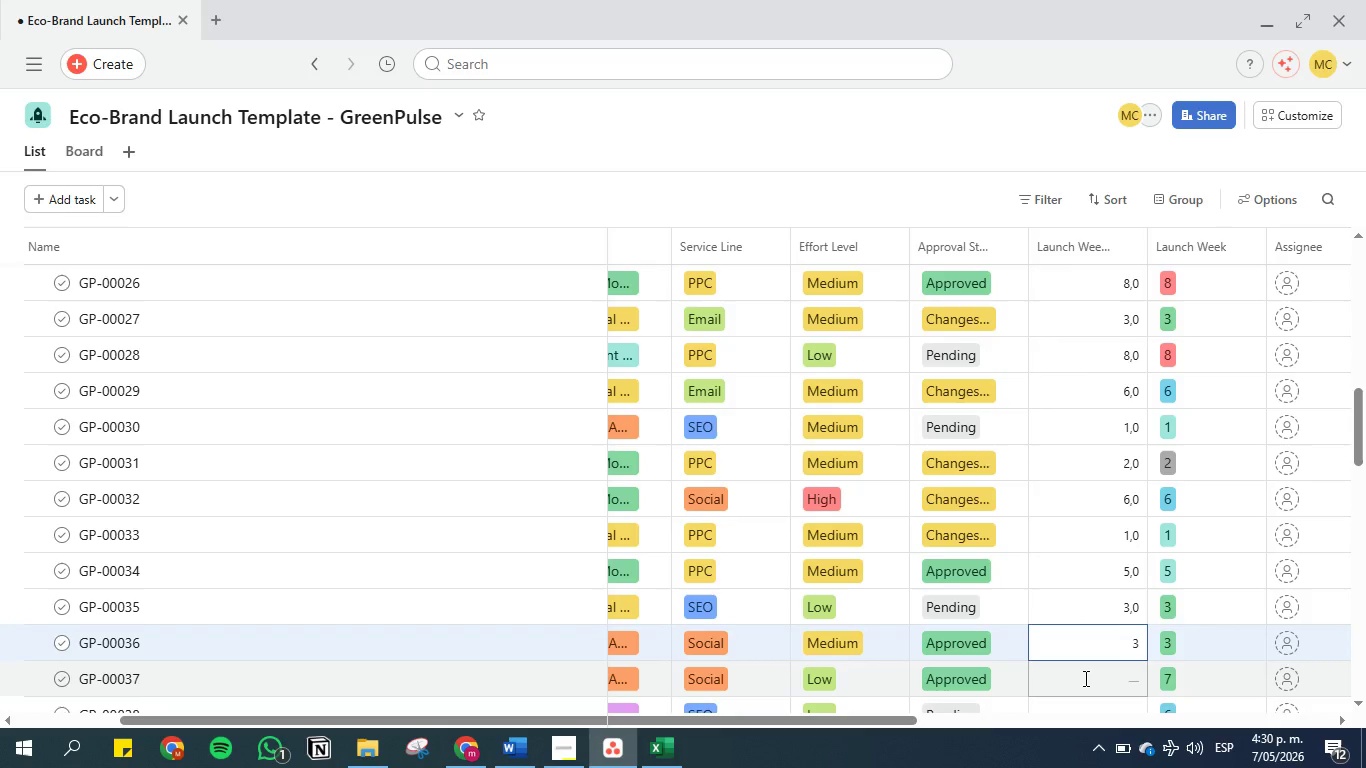 
left_click([1084, 678])
 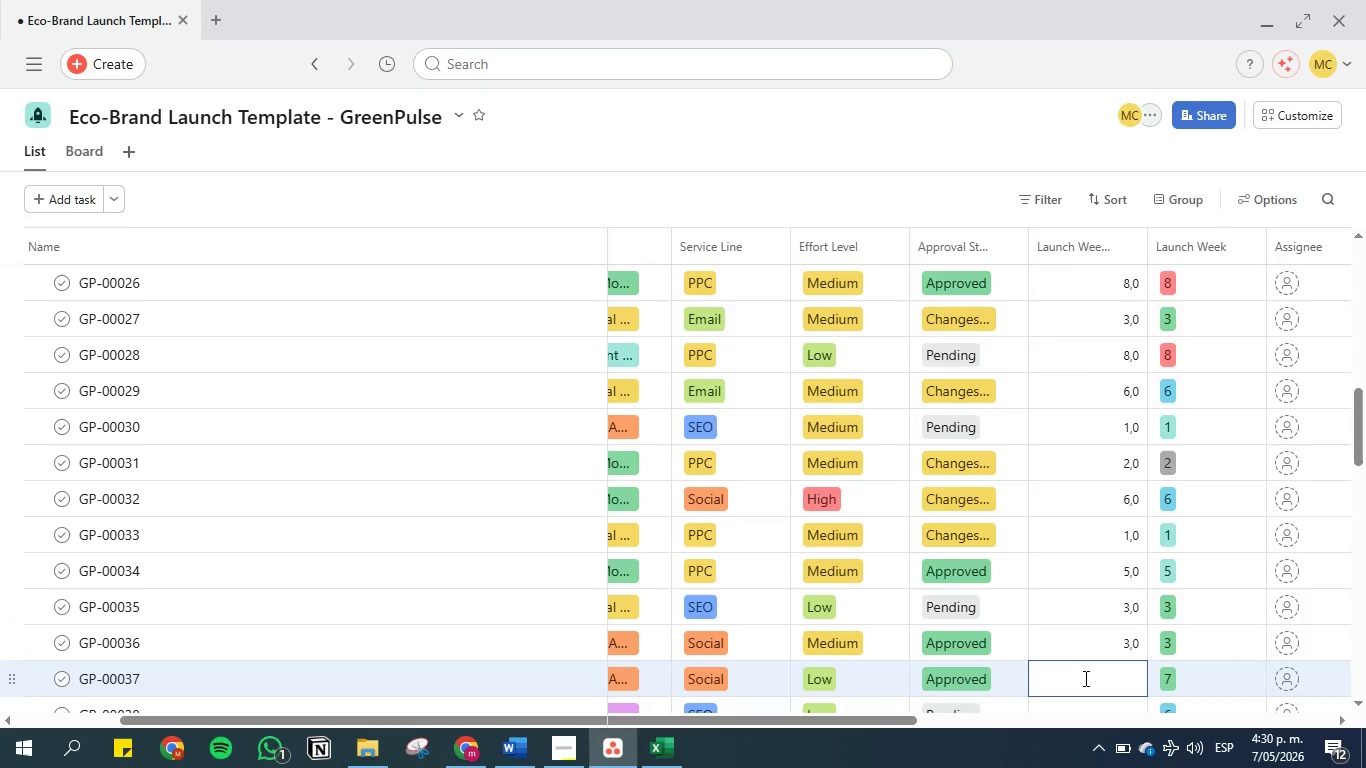 
key(7)
 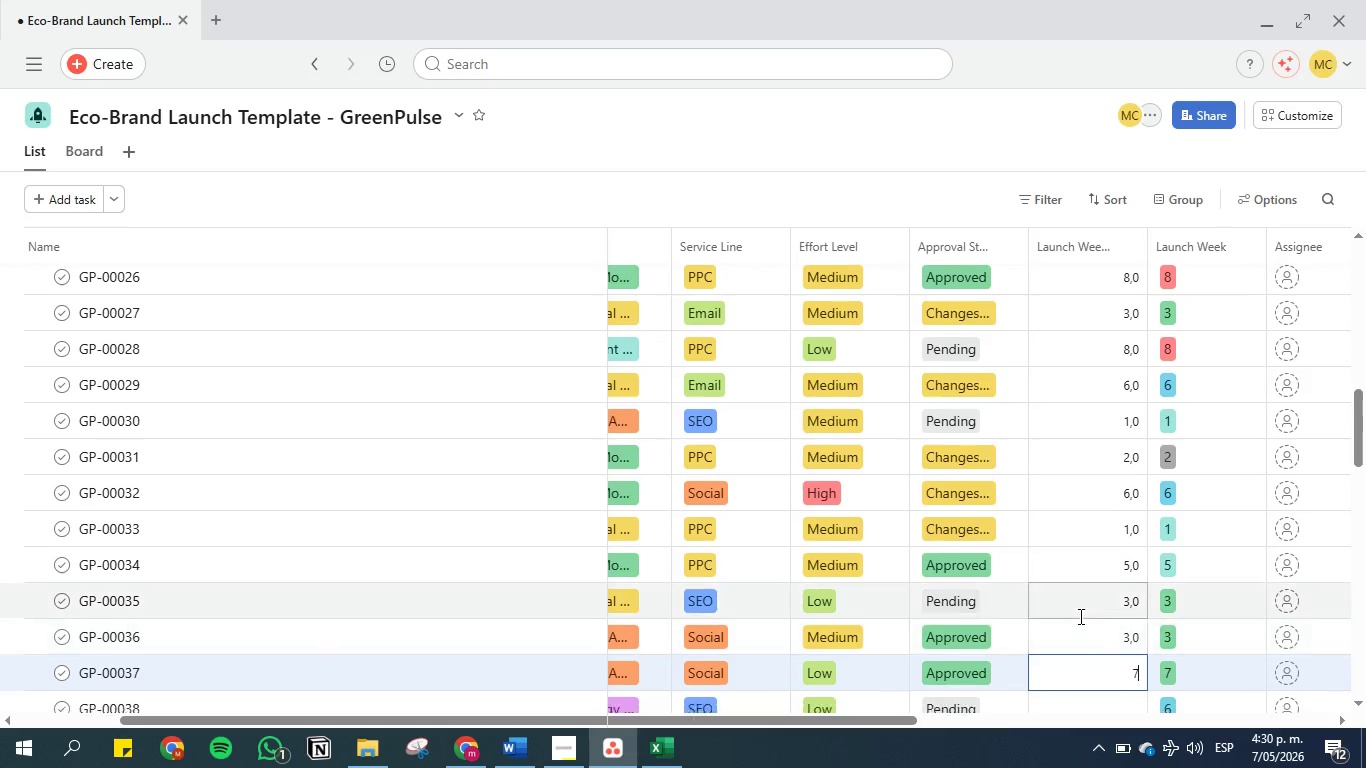 
scroll: coordinate [1079, 616], scroll_direction: down, amount: 2.0
 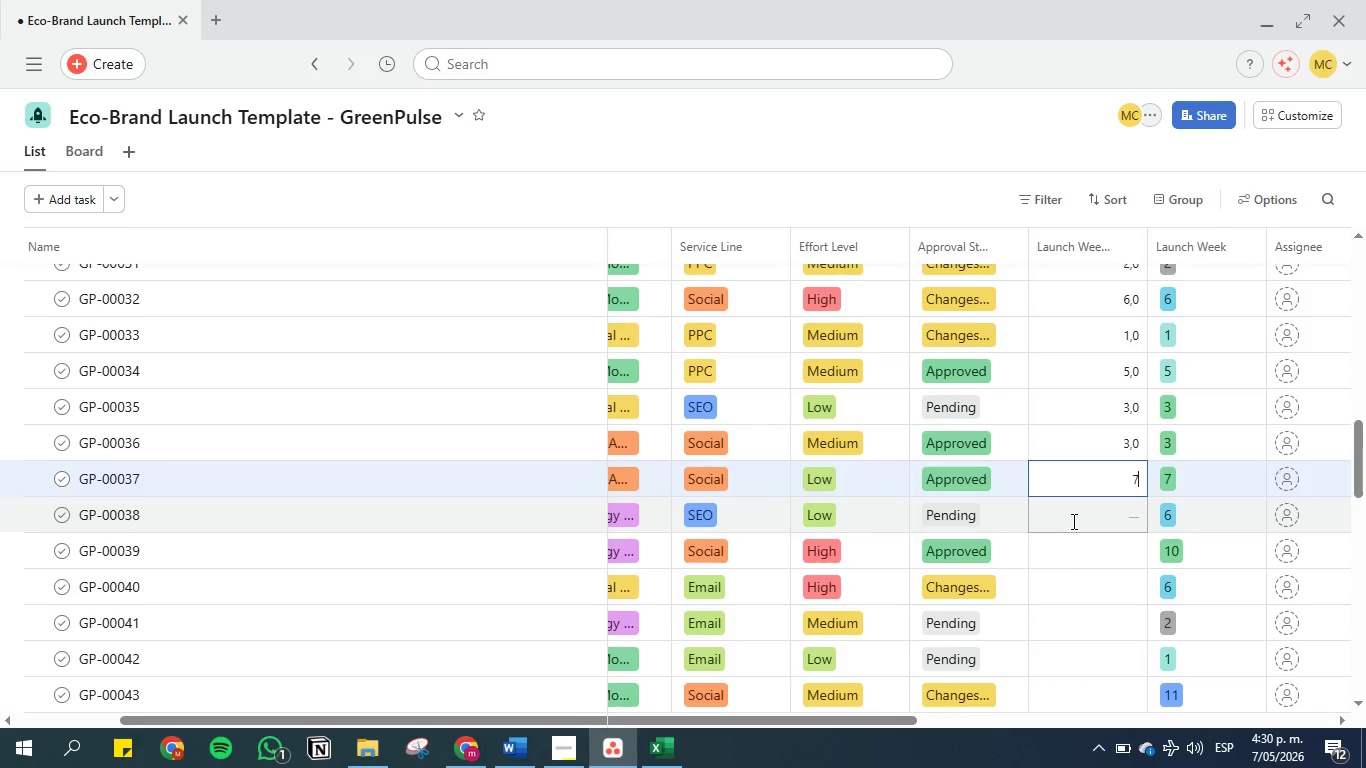 
left_click([1072, 520])
 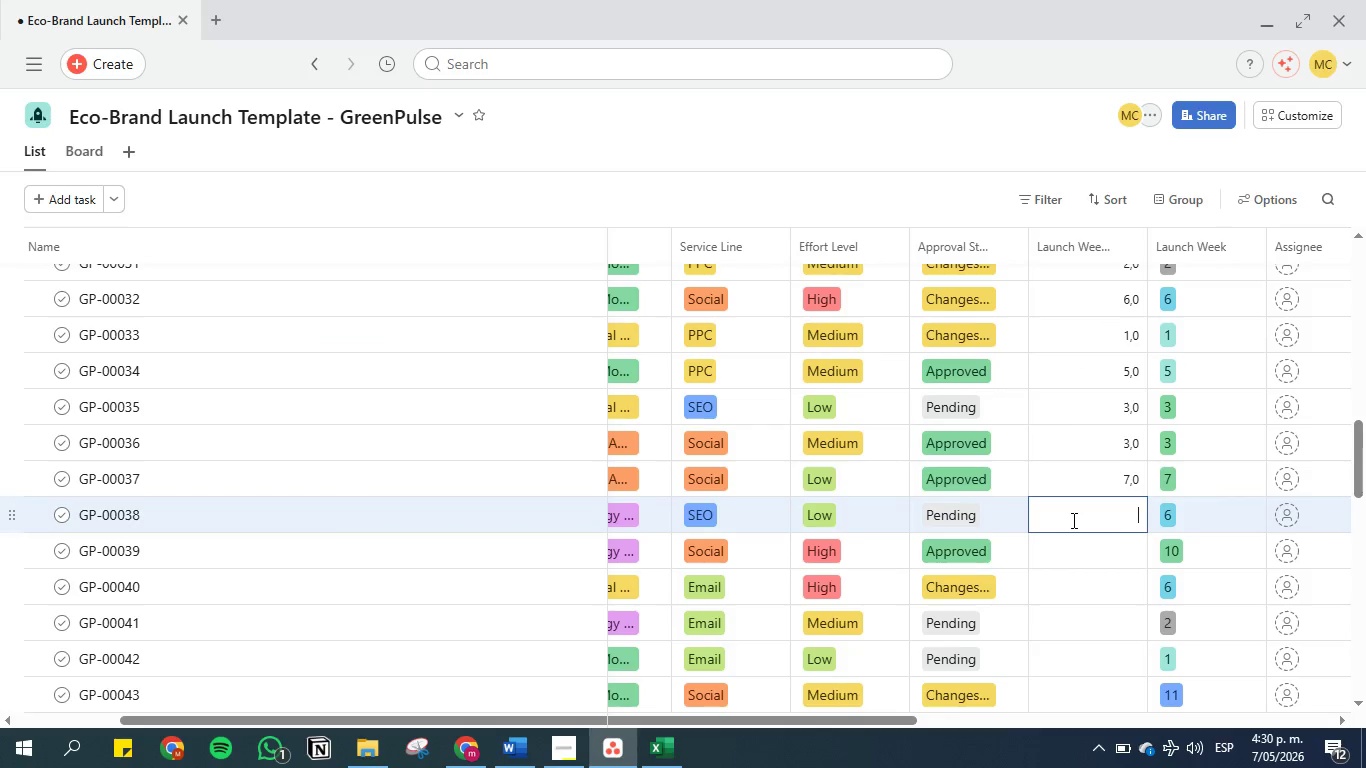 
key(6)
 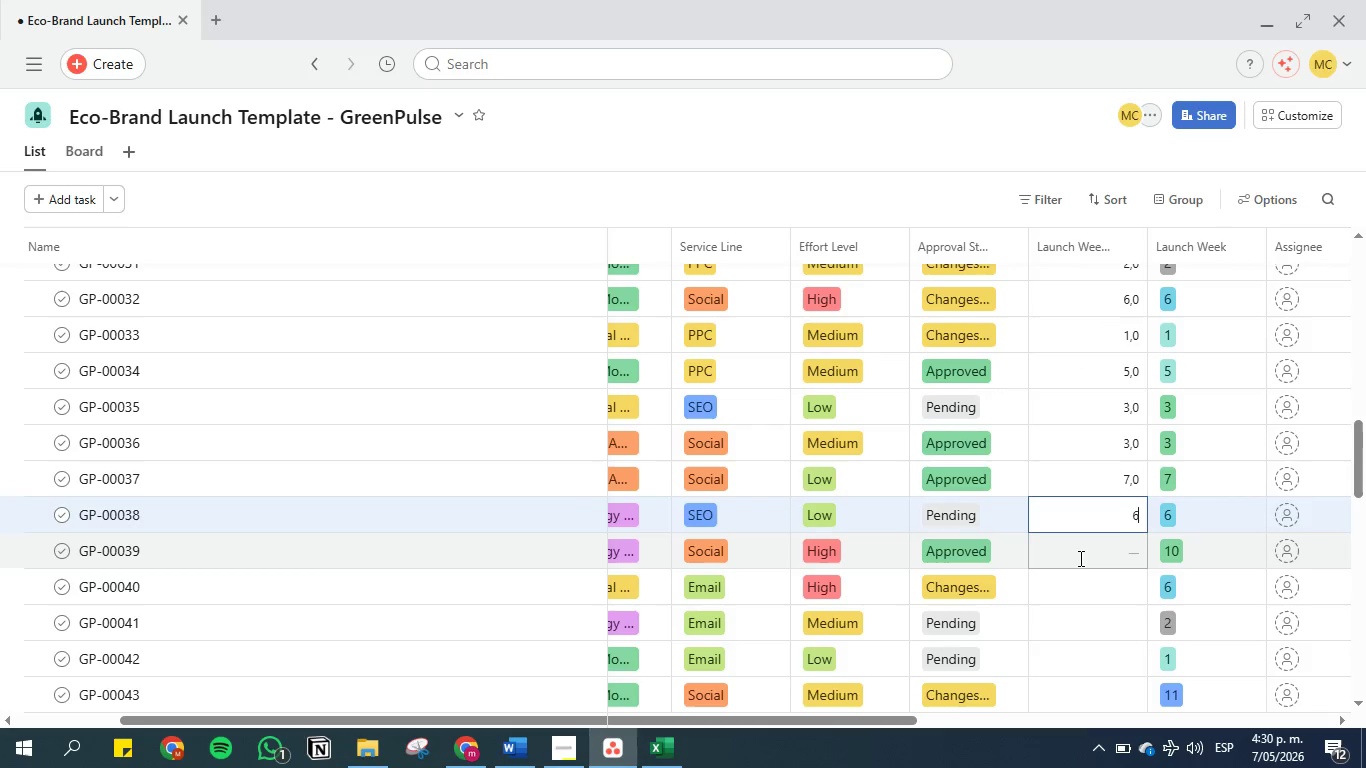 
left_click([1079, 558])
 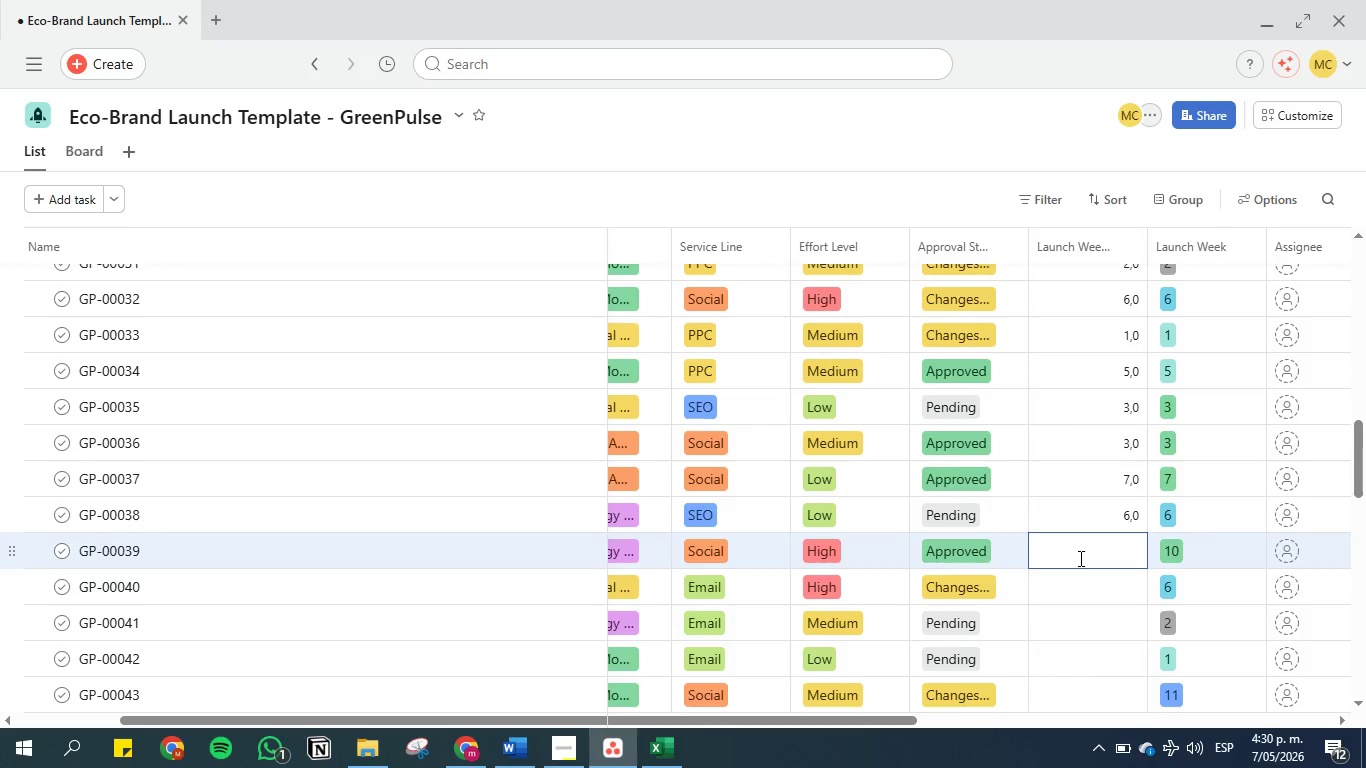 
type(10)
 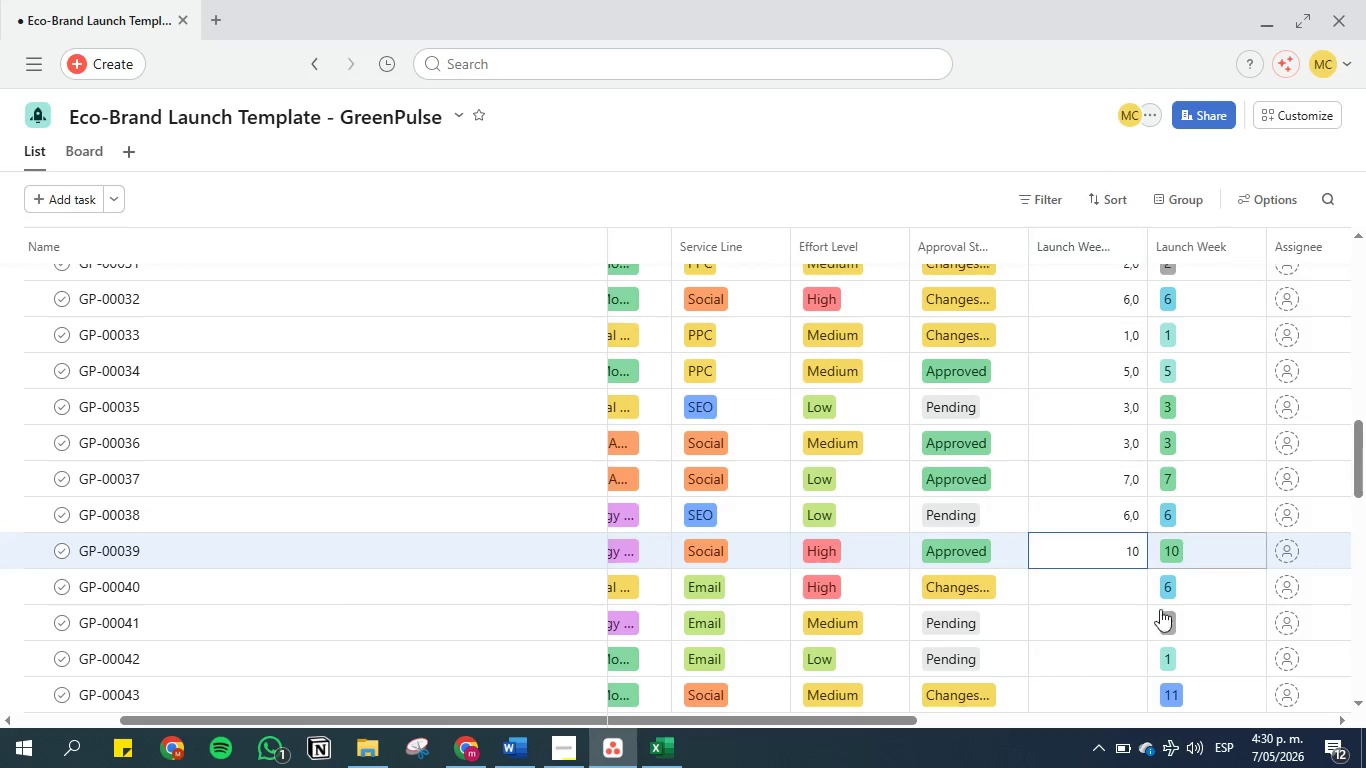 
left_click([1099, 597])
 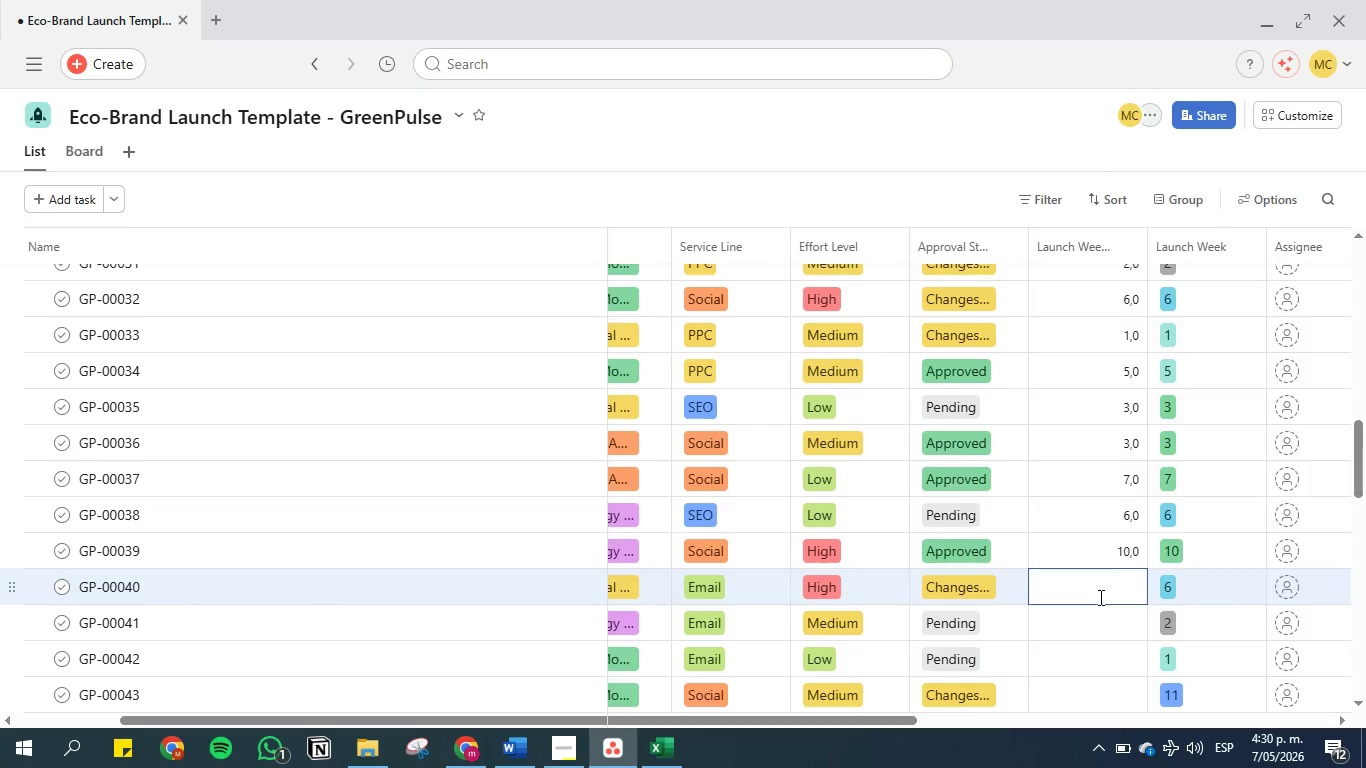 
key(6)
 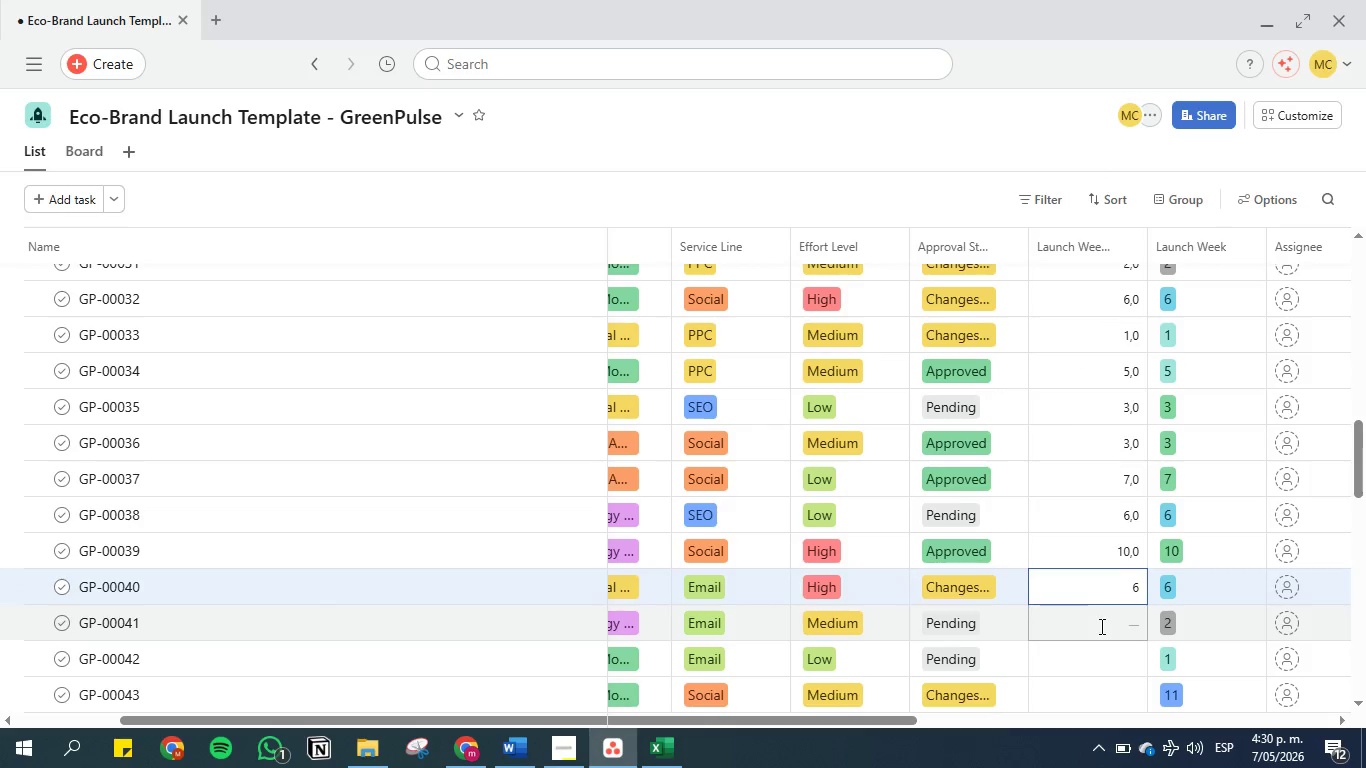 
left_click([1100, 626])
 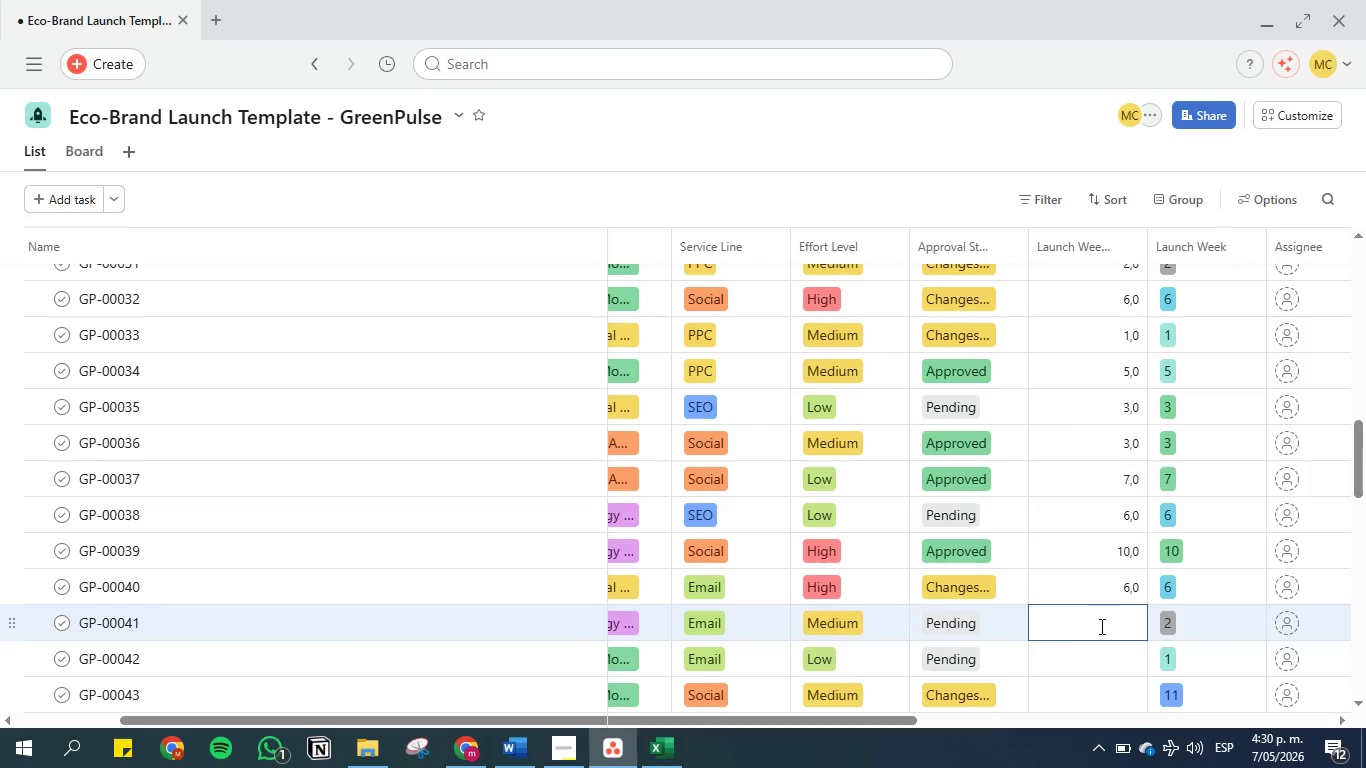 
key(2)
 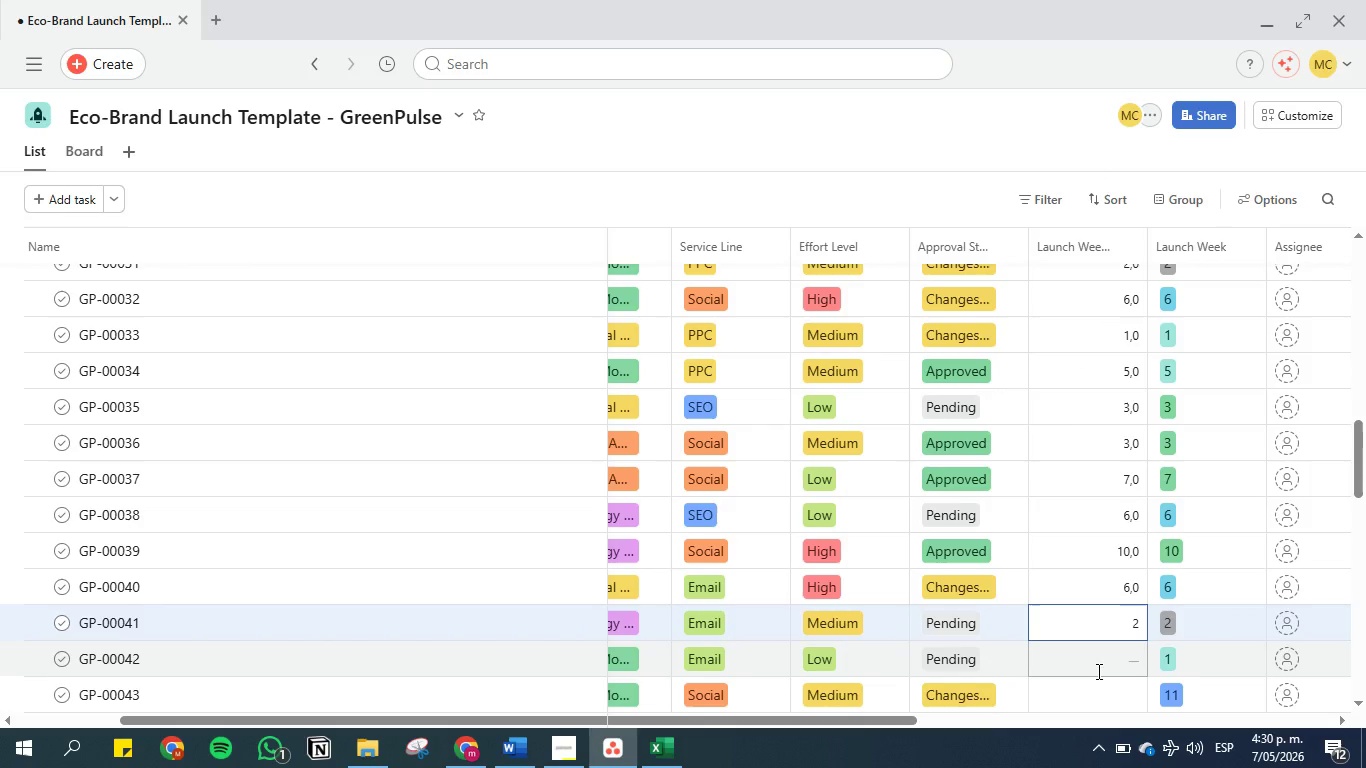 
left_click([1097, 671])
 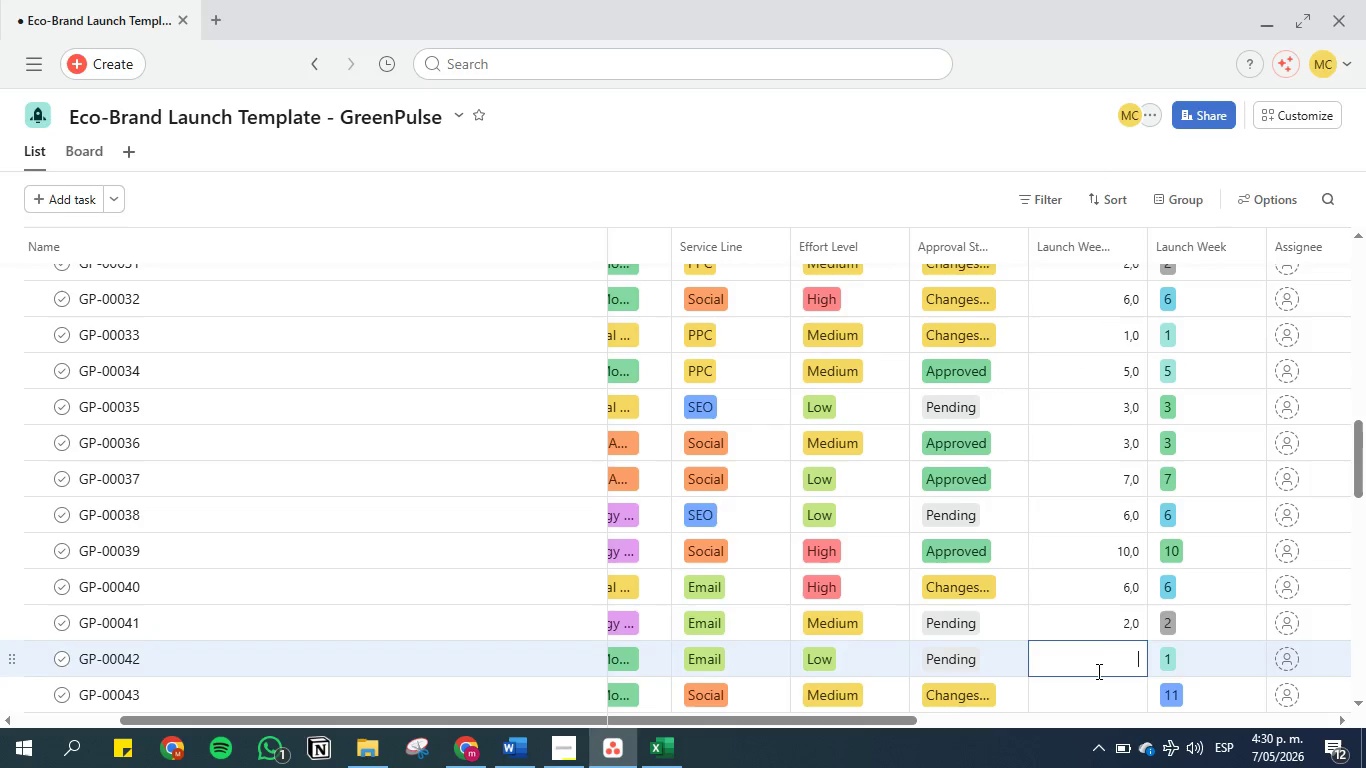 
key(1)
 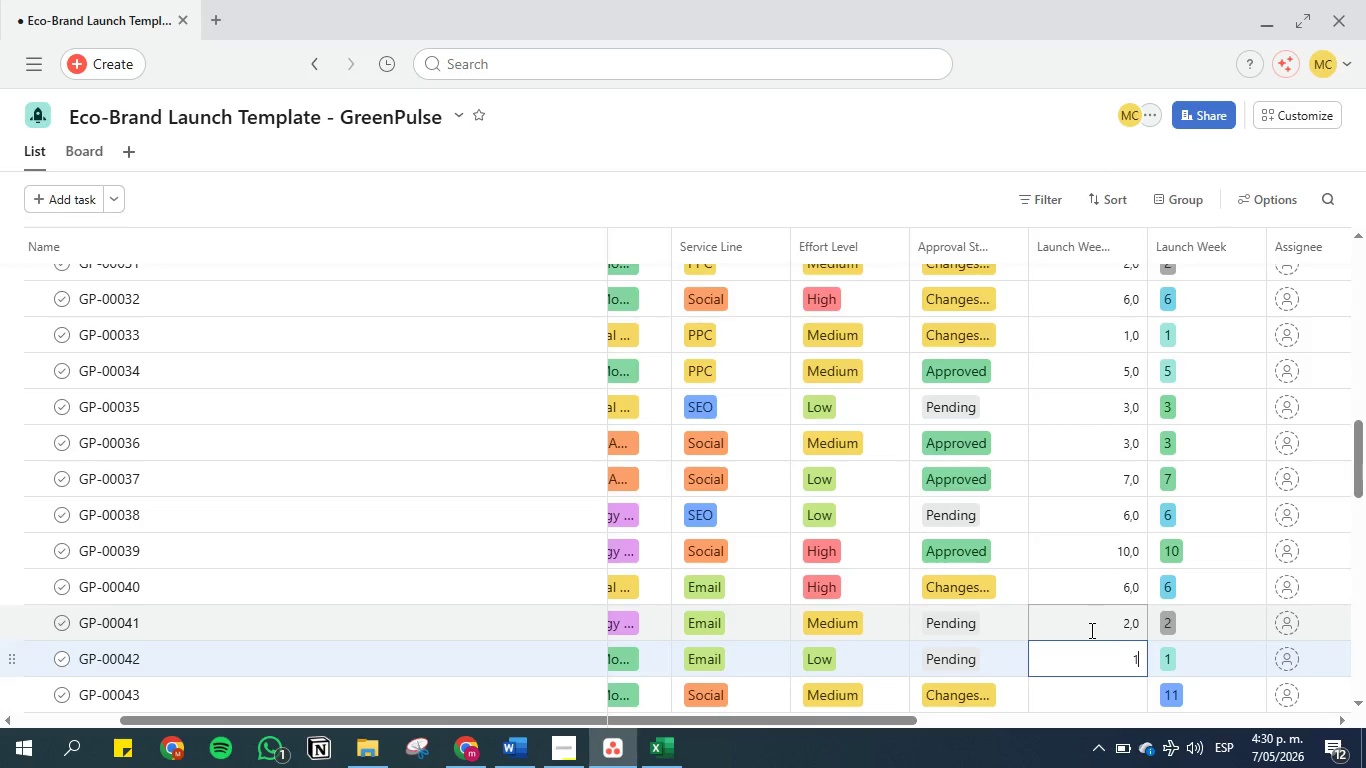 
scroll: coordinate [1090, 630], scroll_direction: down, amount: 2.0
 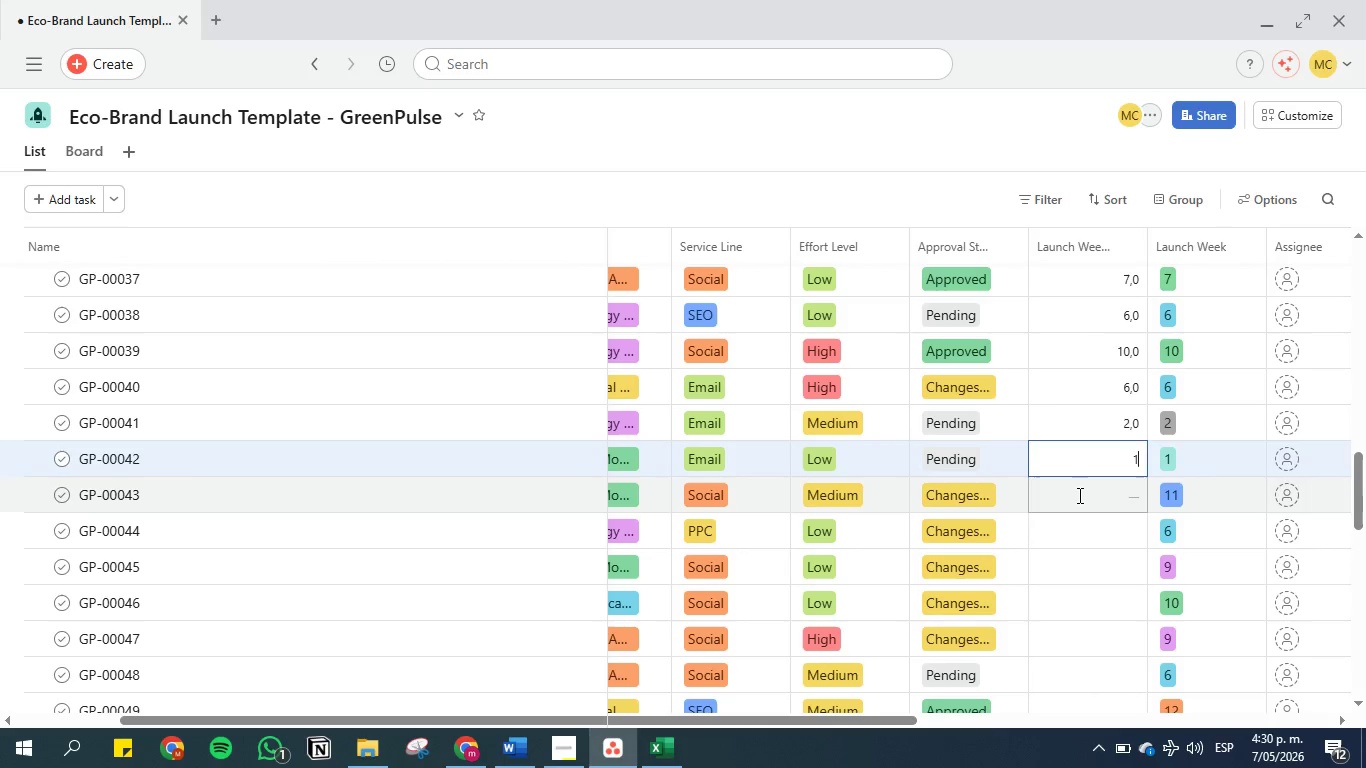 
left_click([1078, 495])
 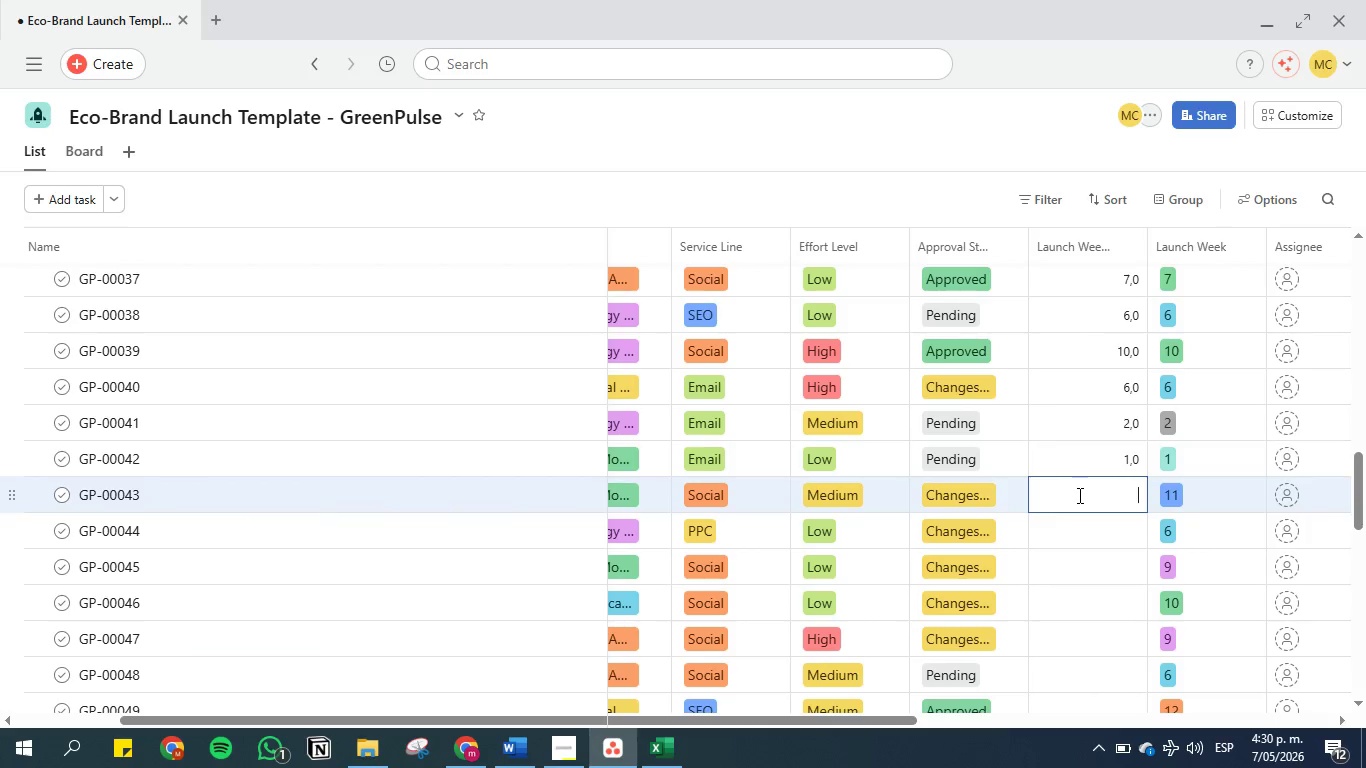 
type(11)
 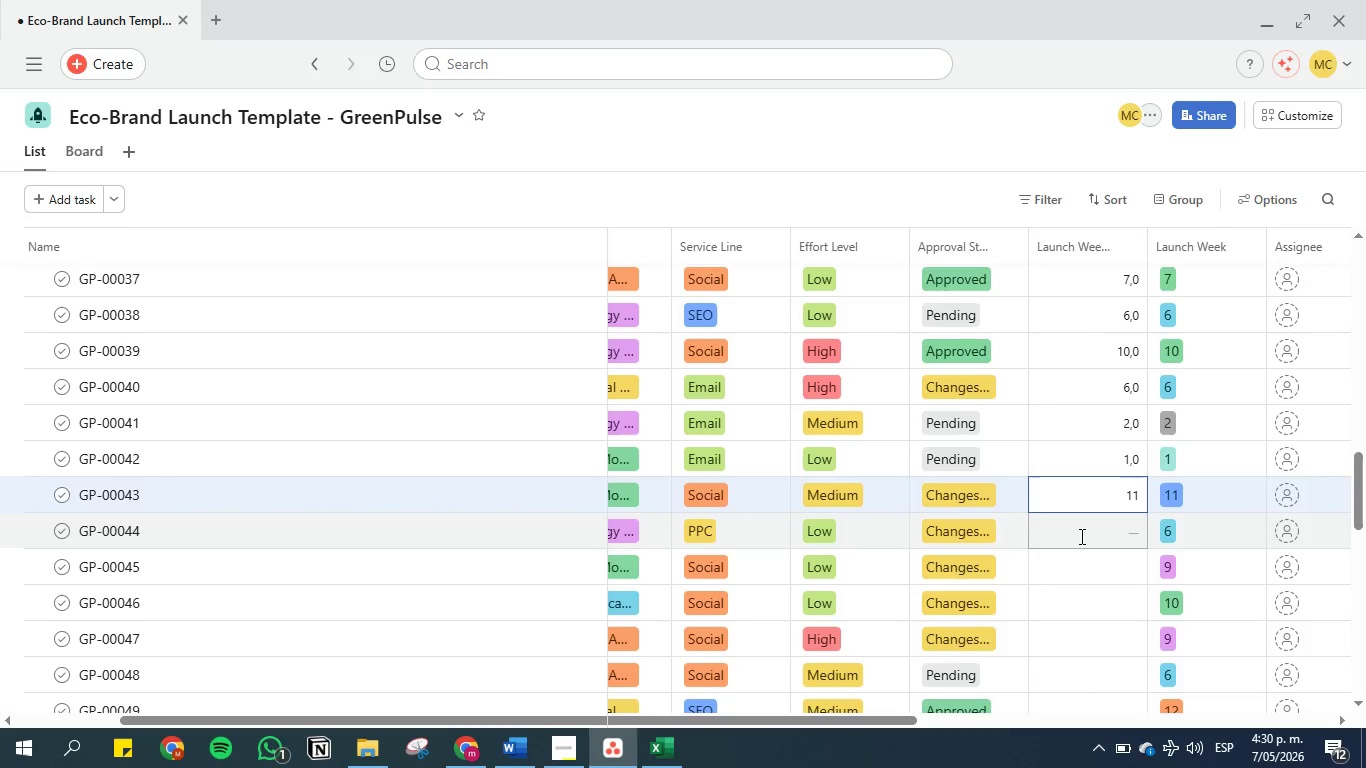 
left_click([1080, 536])
 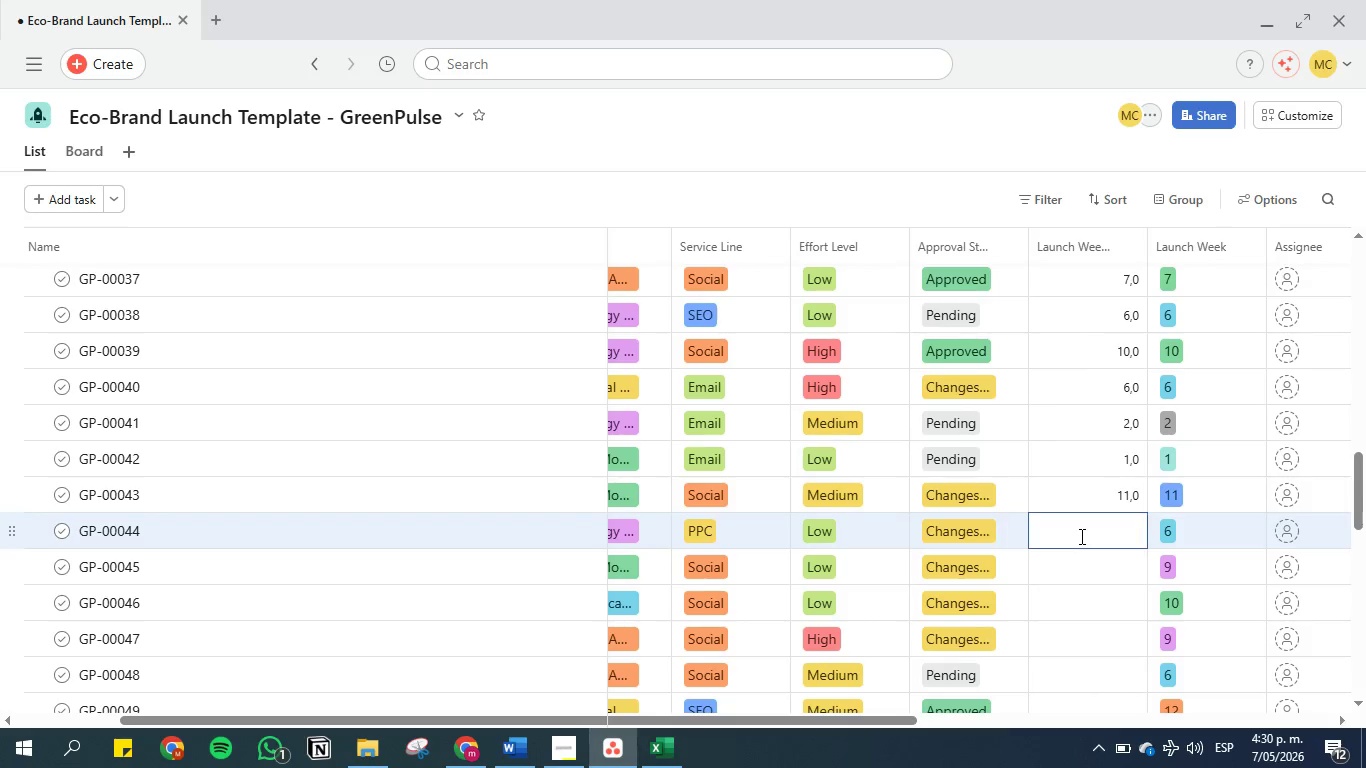 
key(6)
 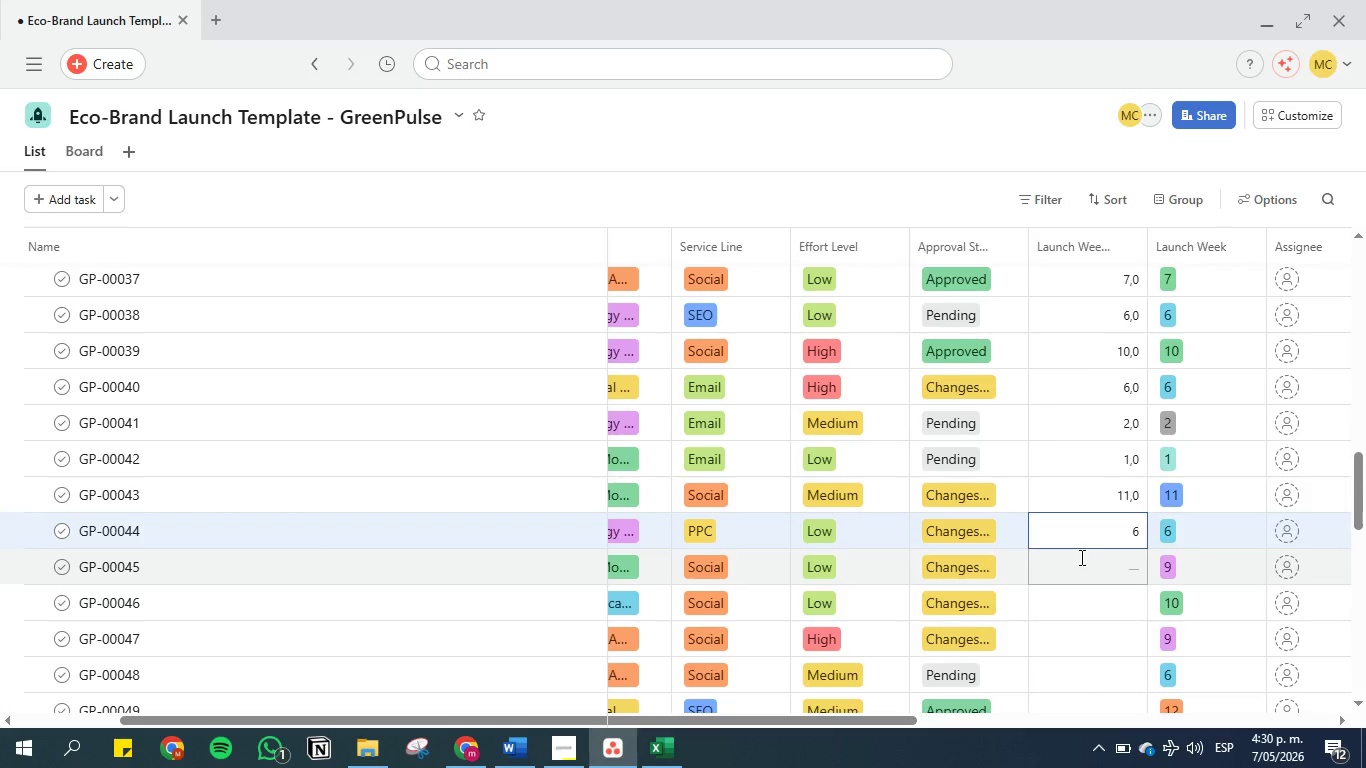 
left_click([1080, 557])
 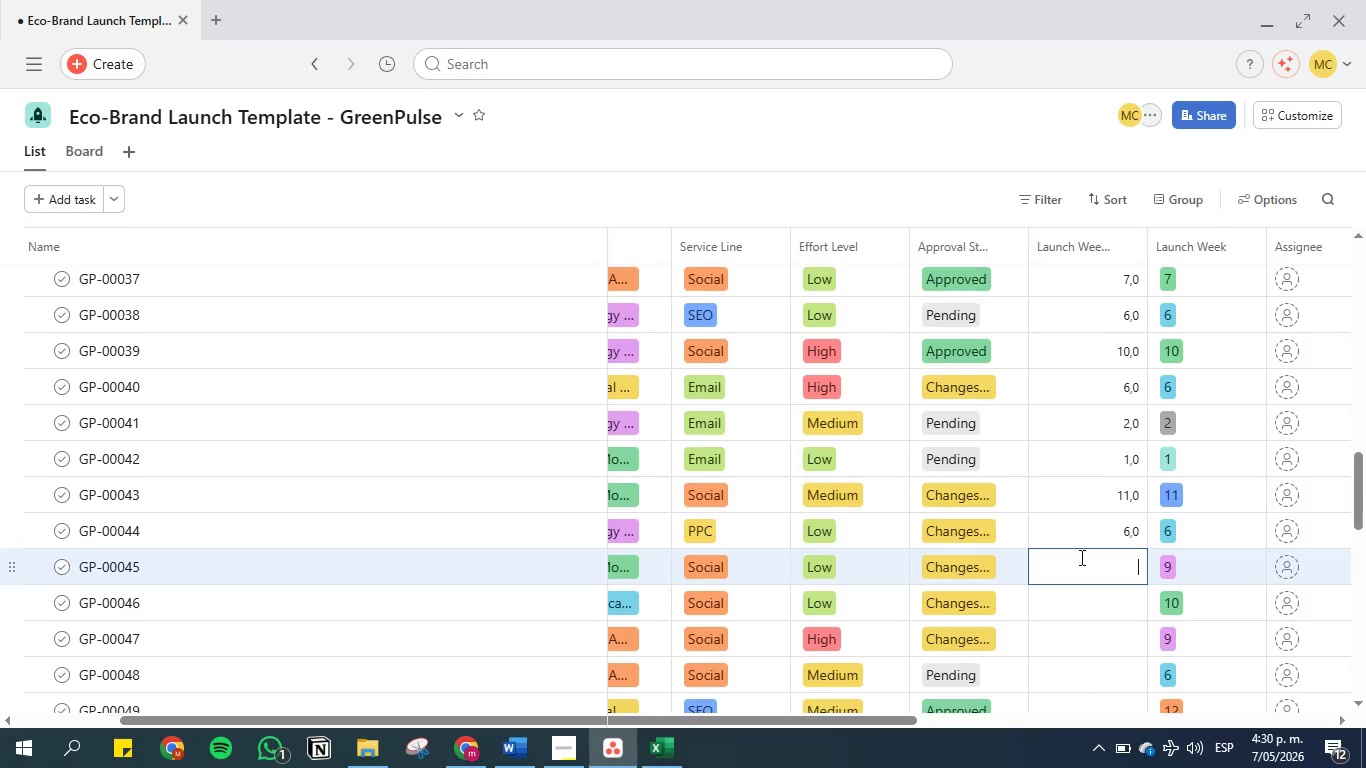 
key(9)
 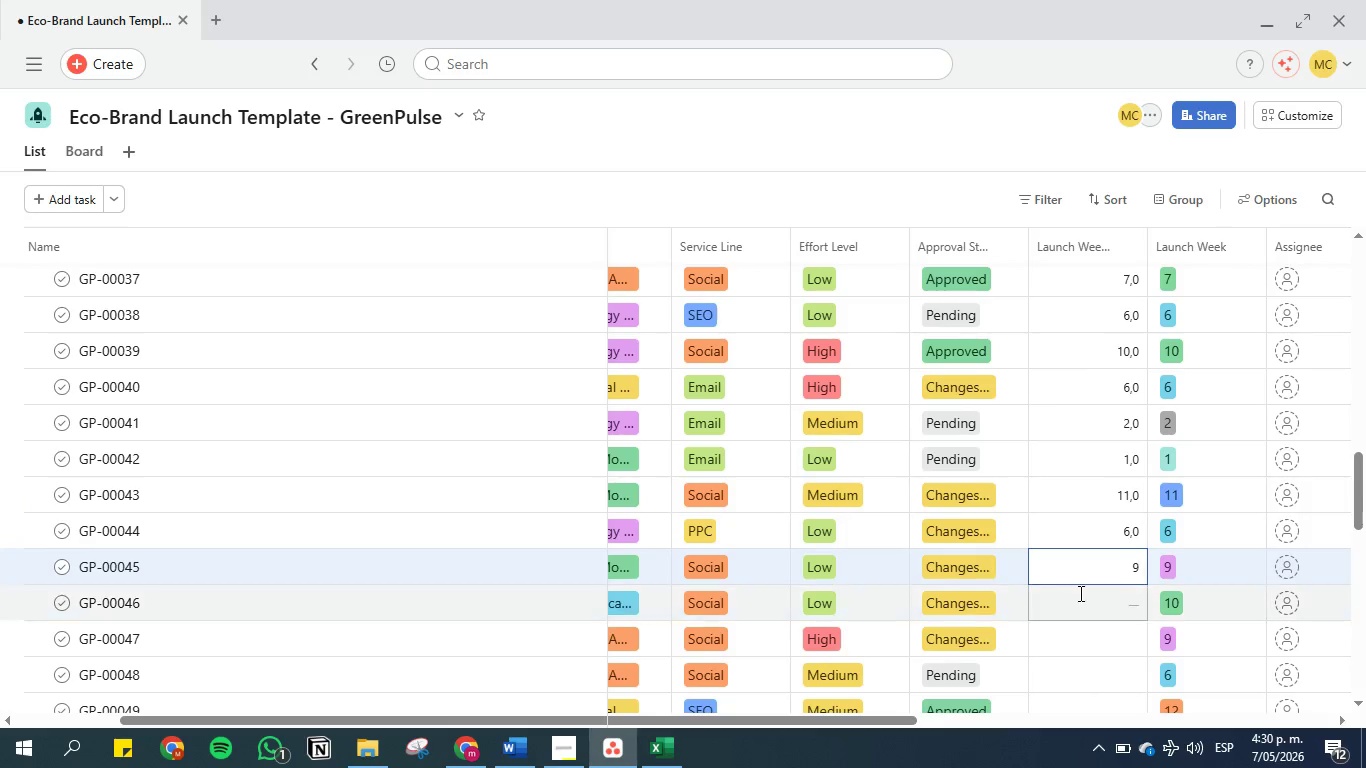 
left_click([1079, 593])
 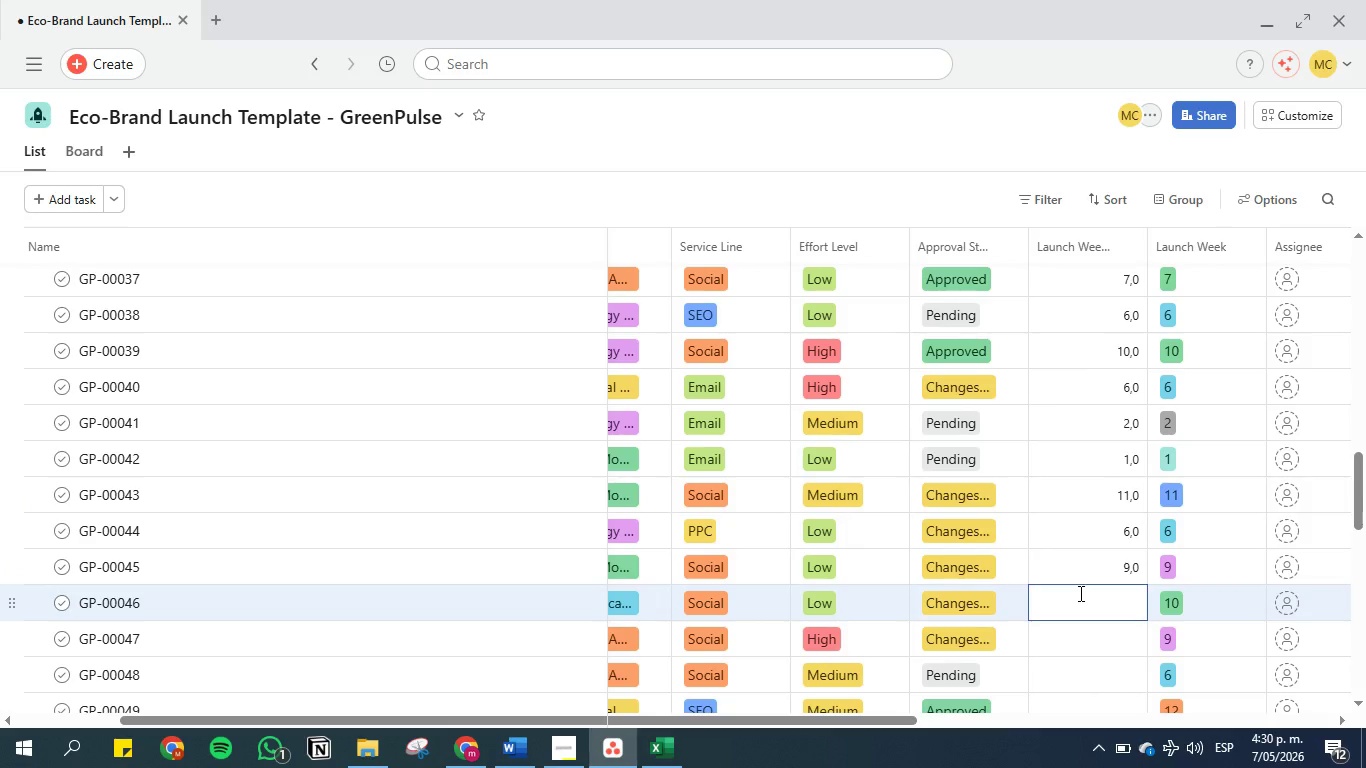 
type(10)
 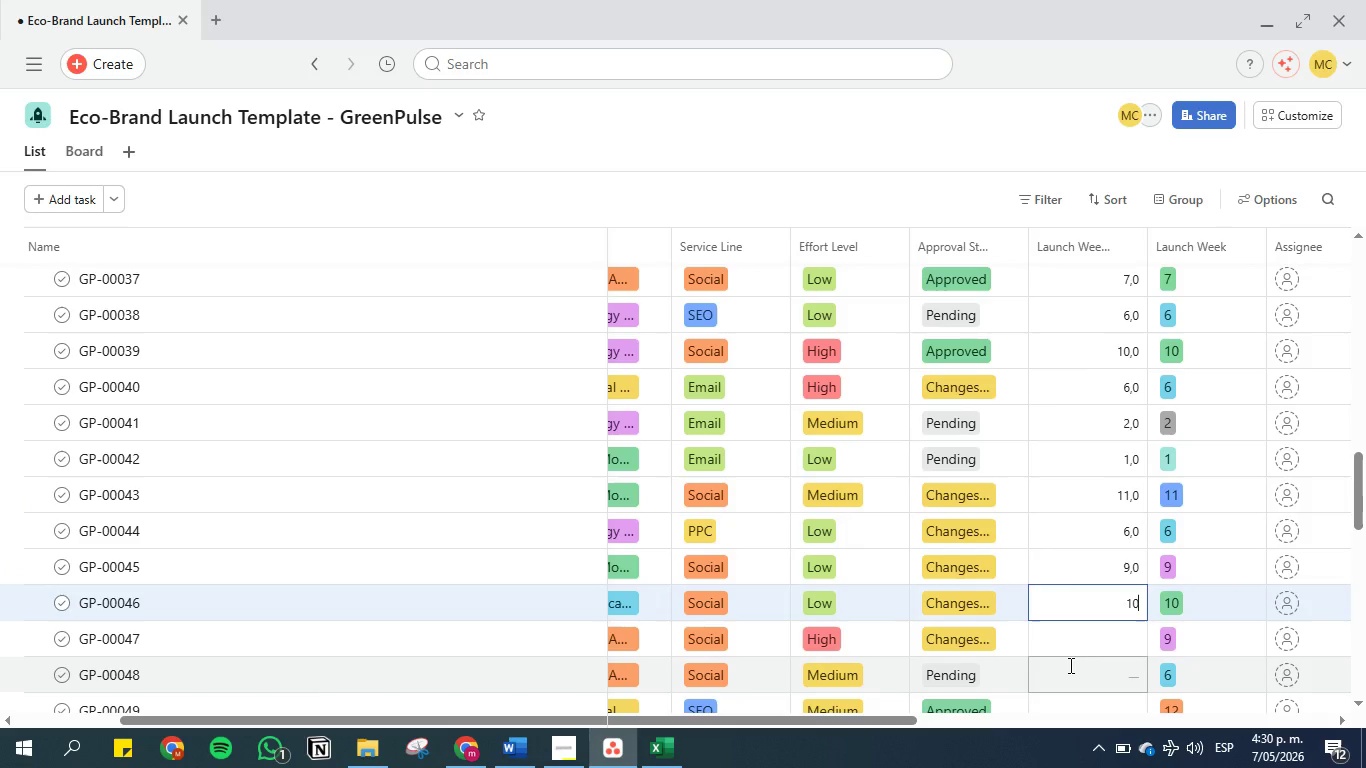 
left_click([1070, 639])
 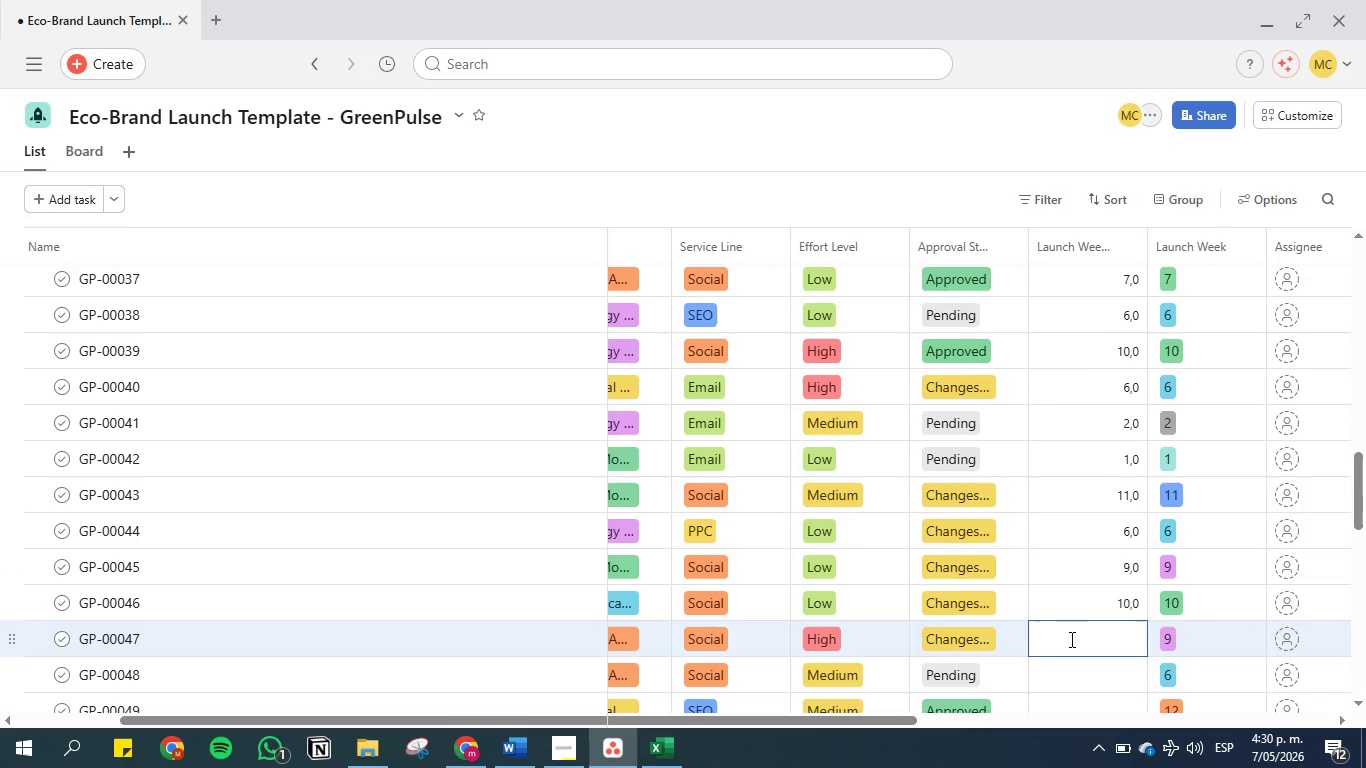 
key(9)
 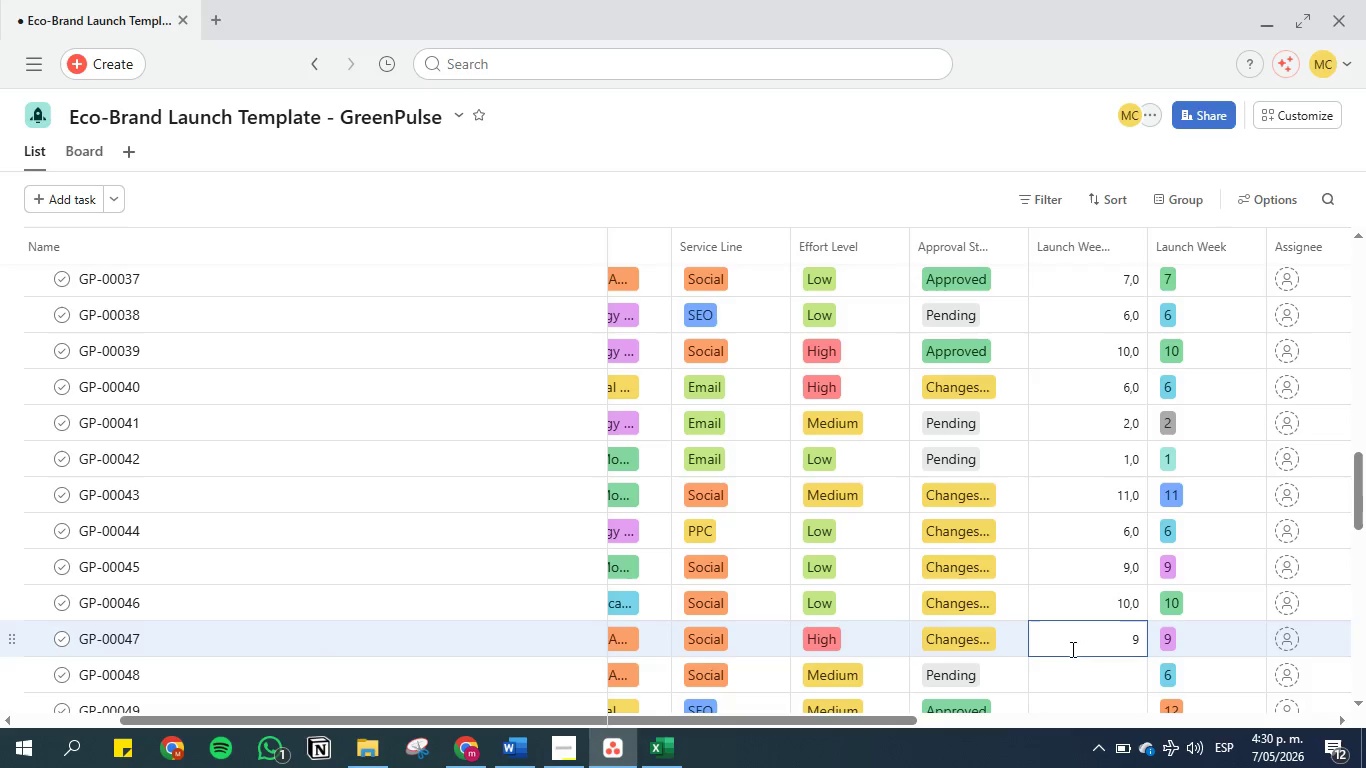 
left_click([1073, 674])
 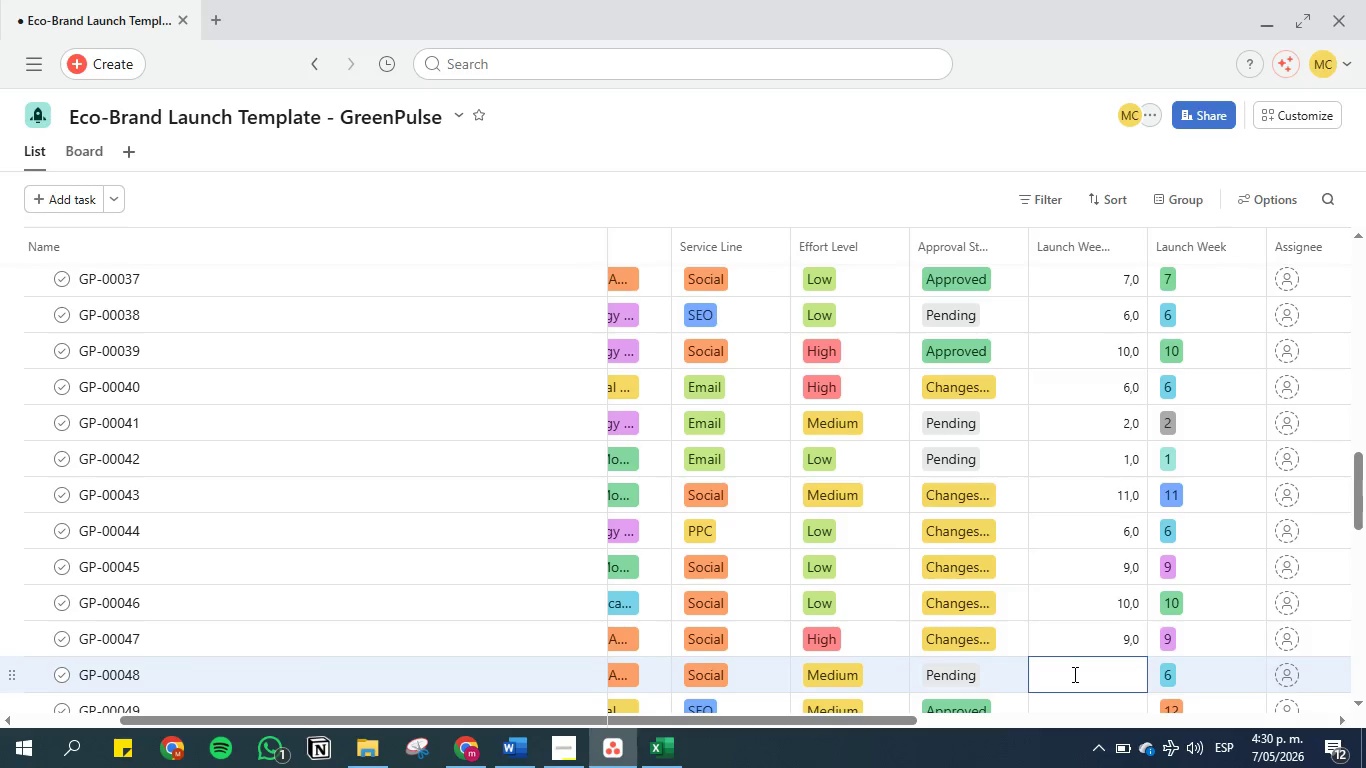 
key(6)
 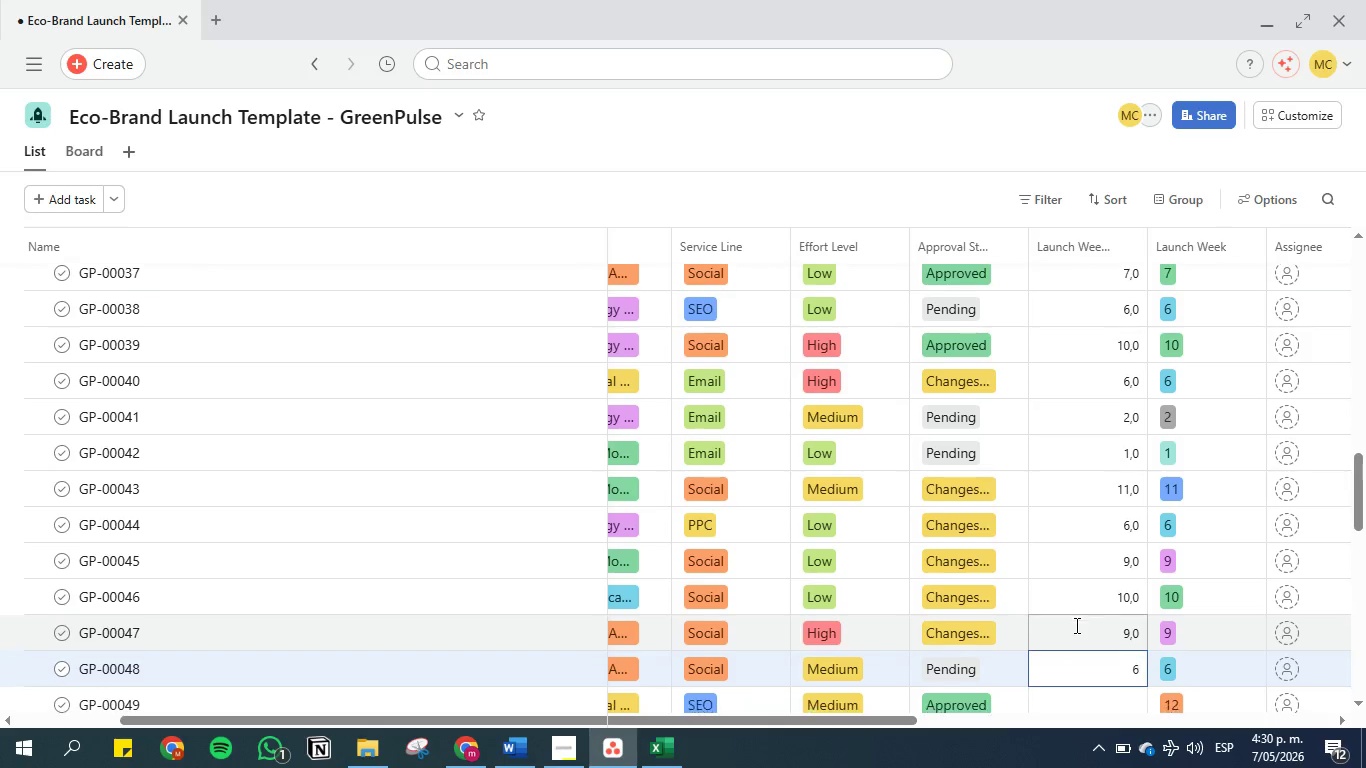 
scroll: coordinate [1075, 608], scroll_direction: down, amount: 2.0
 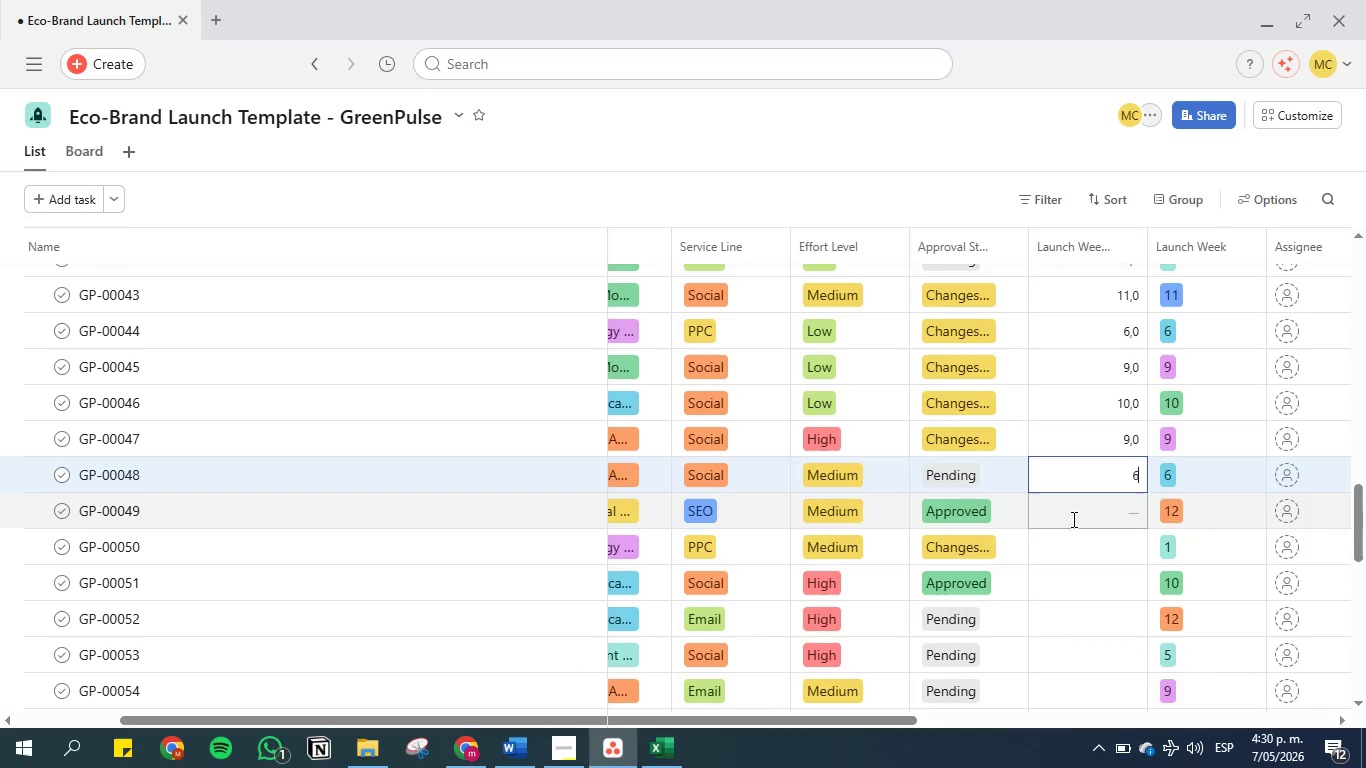 
left_click([1072, 518])
 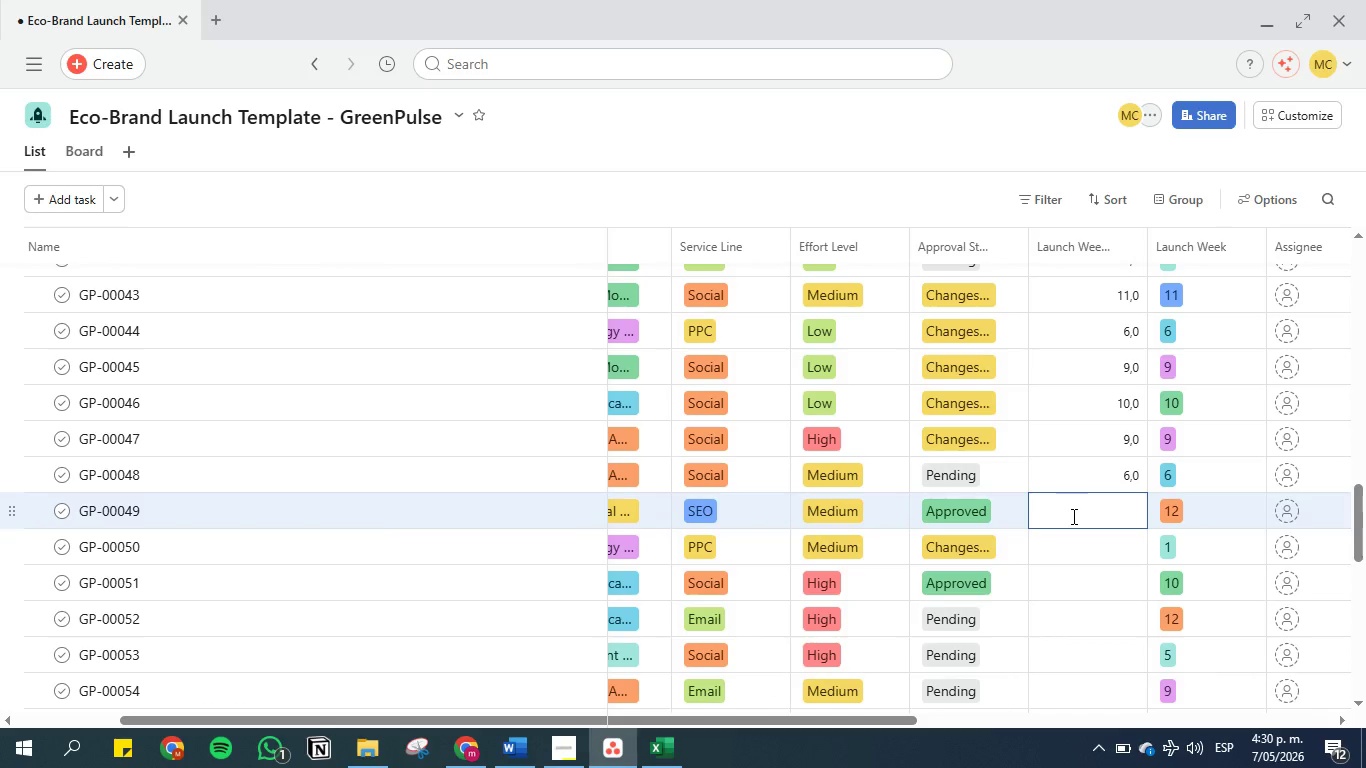 
type(12)
 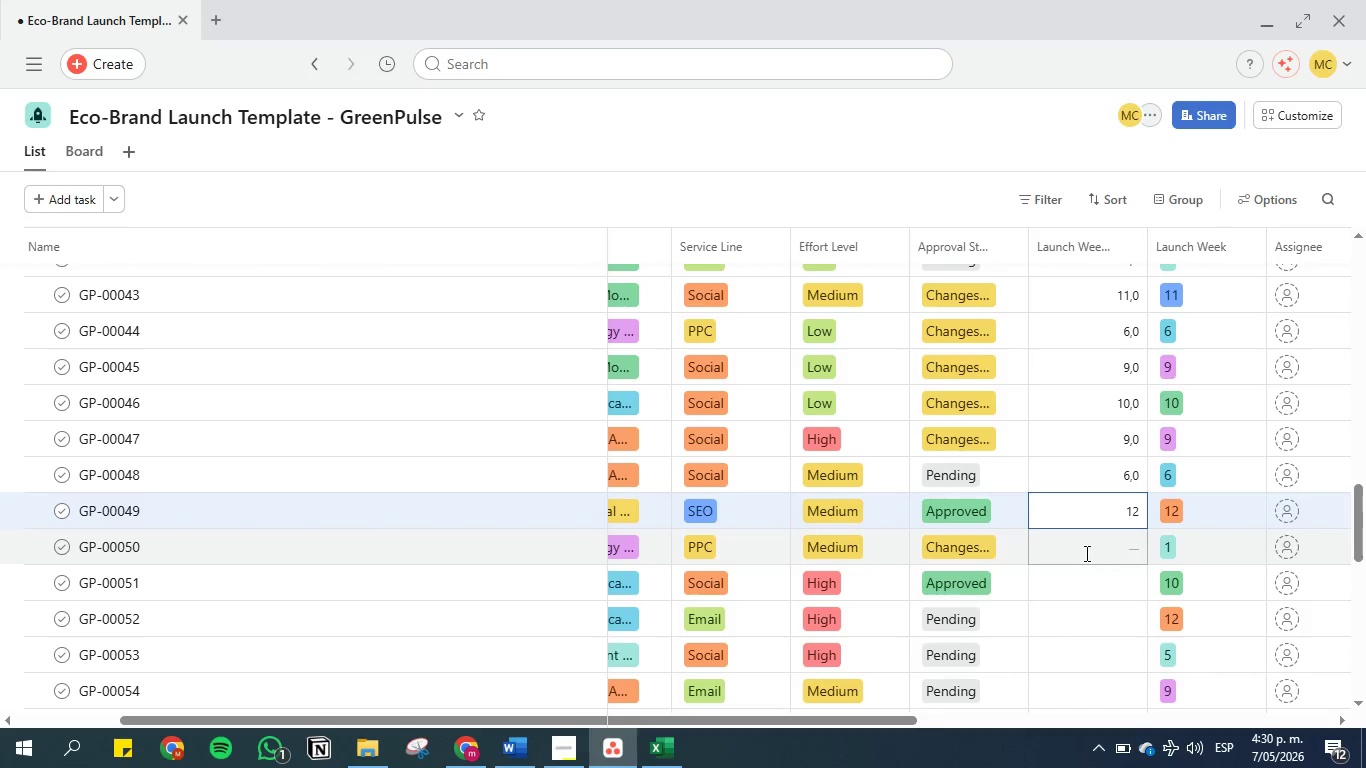 
left_click([1085, 552])
 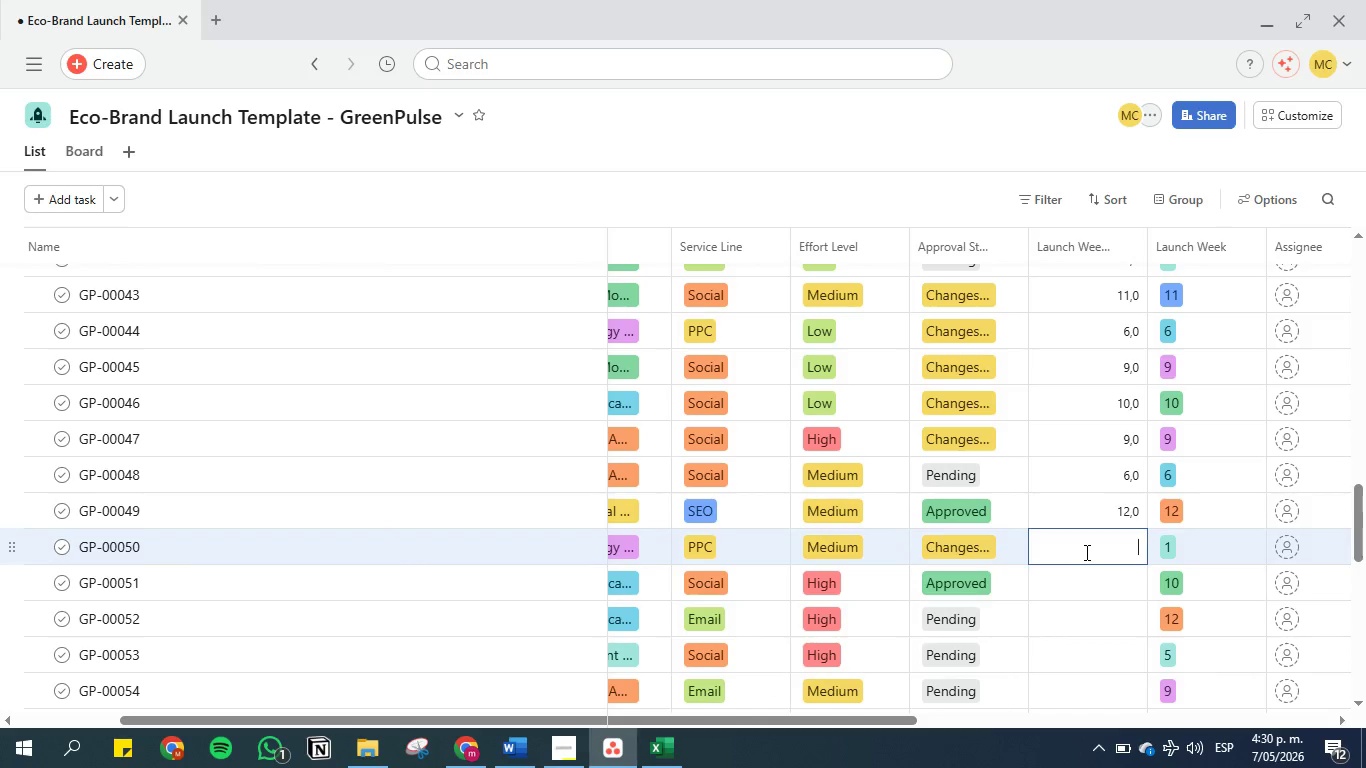 
key(1)
 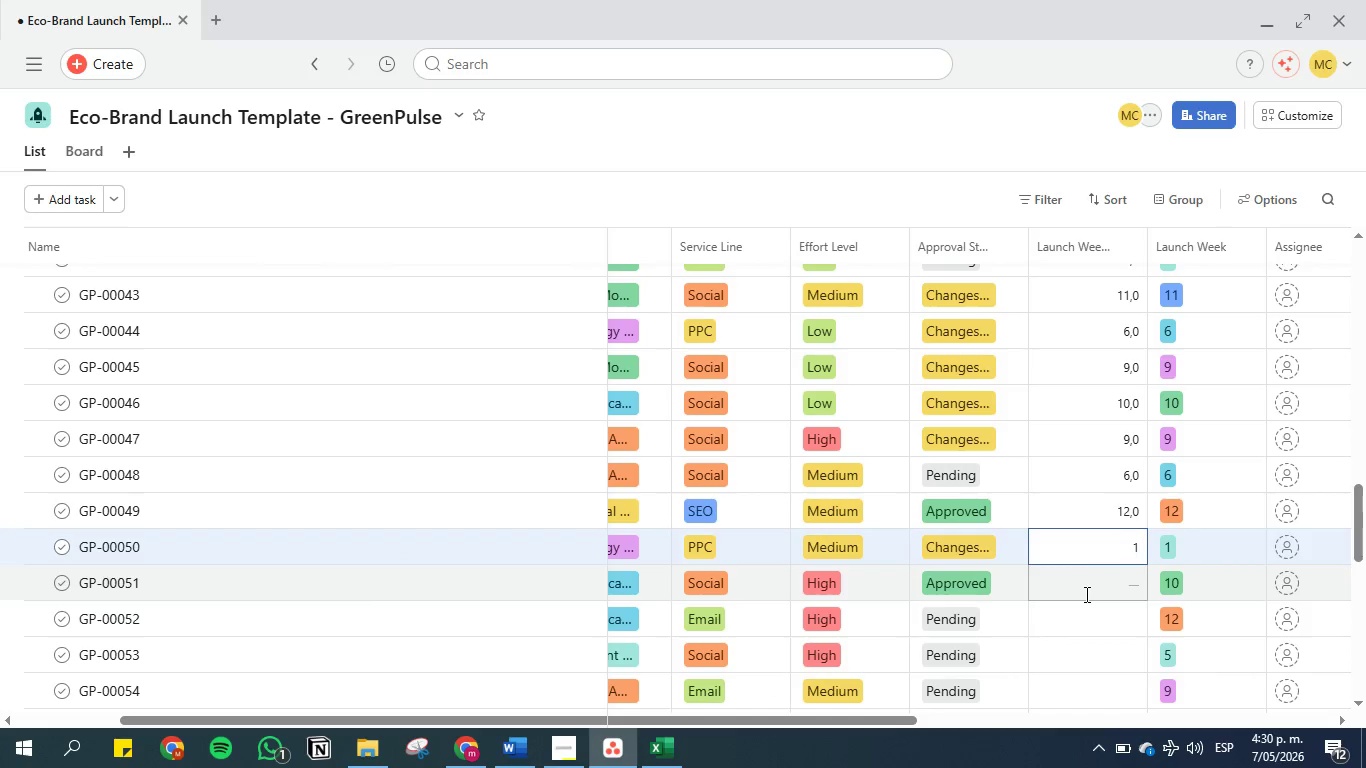 
left_click([1085, 594])
 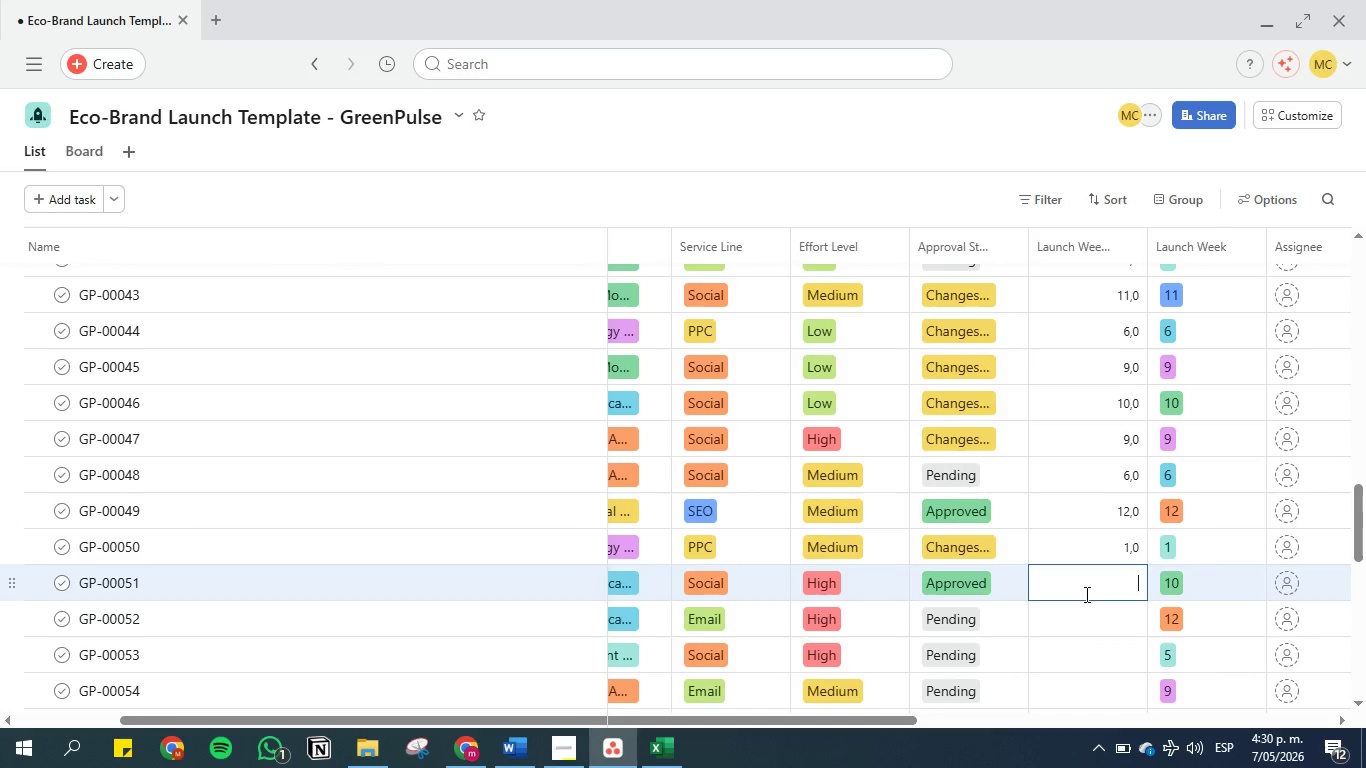 
type(10)
 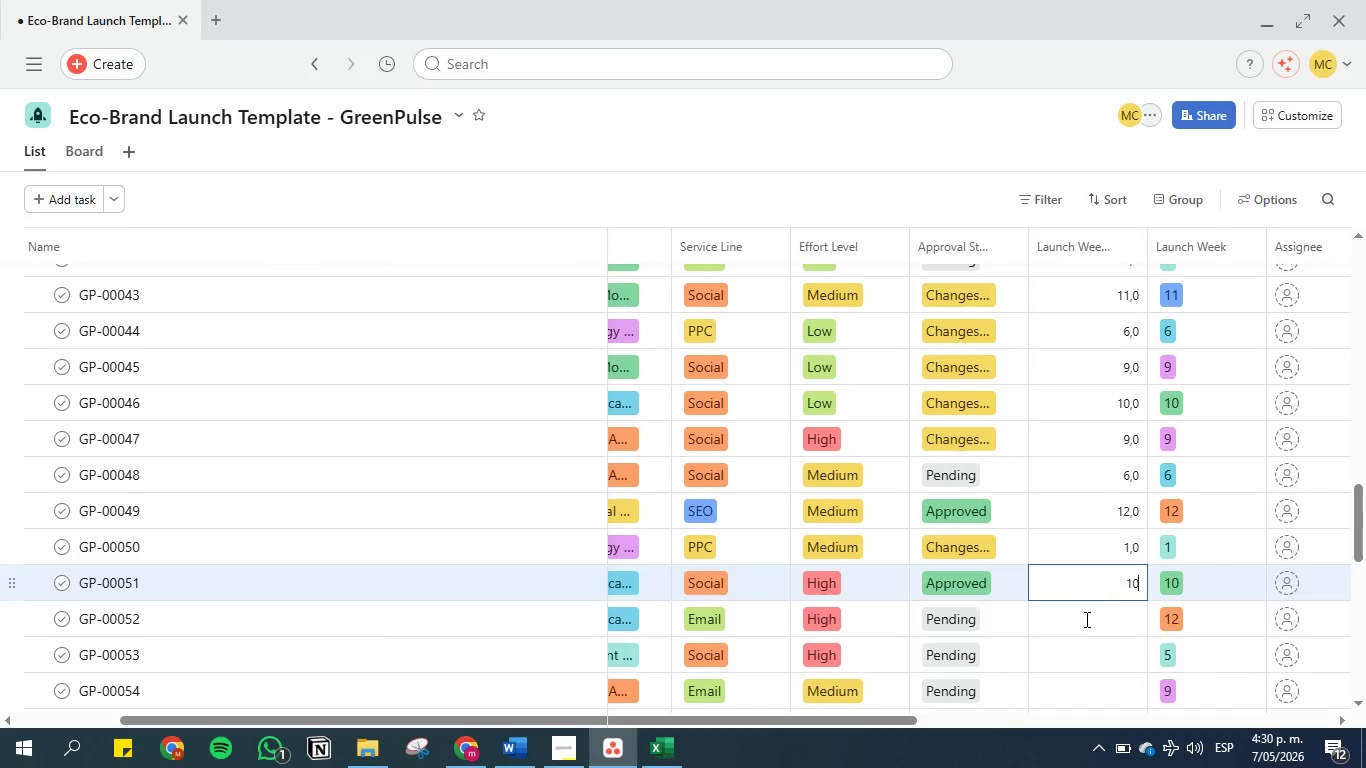 
left_click([1085, 621])
 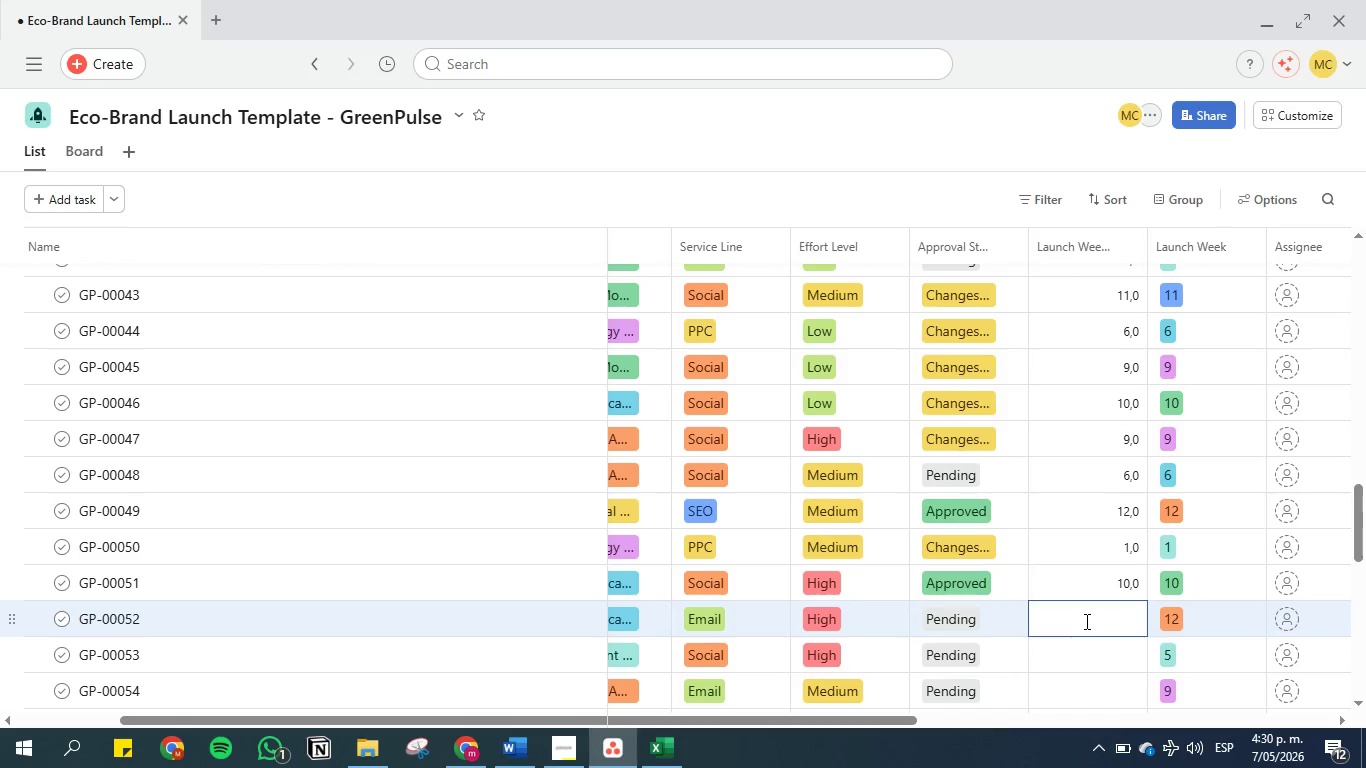 
type(12)
 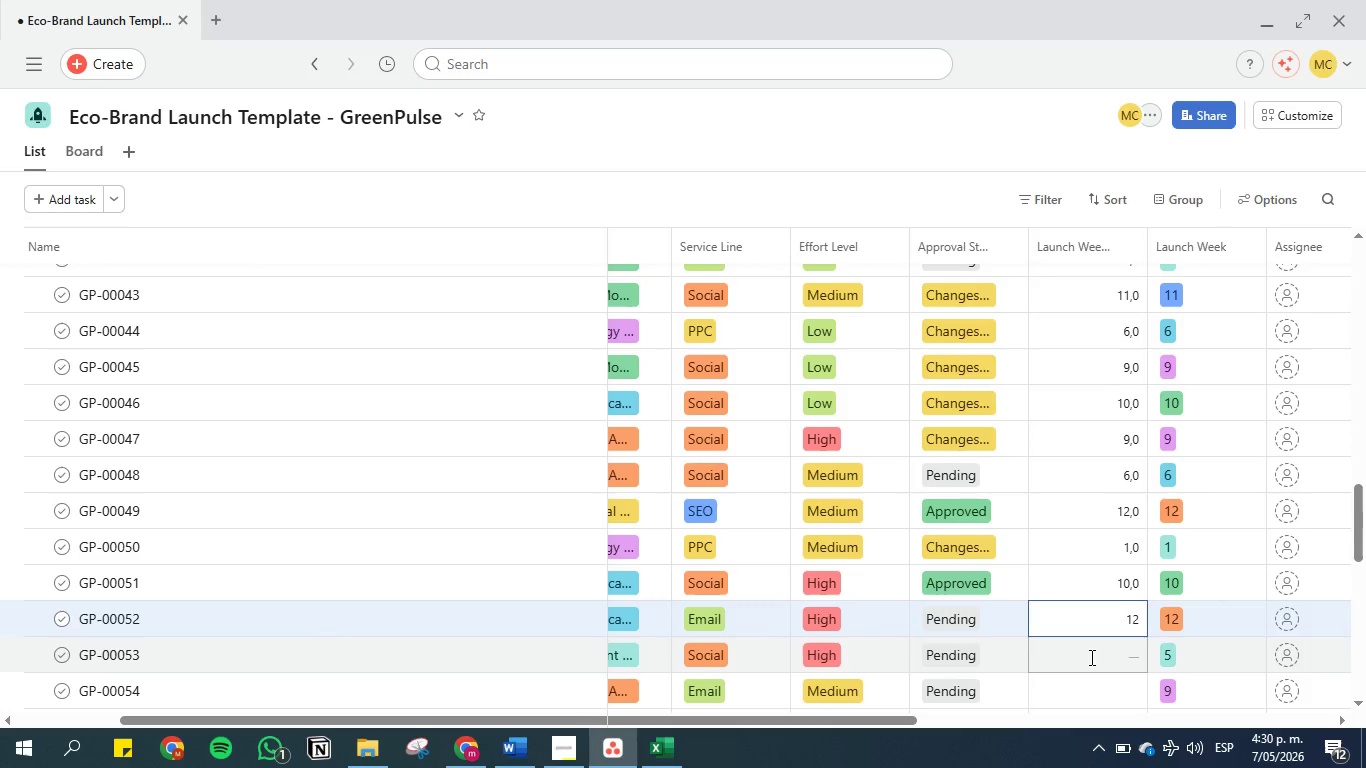 
left_click([1090, 657])
 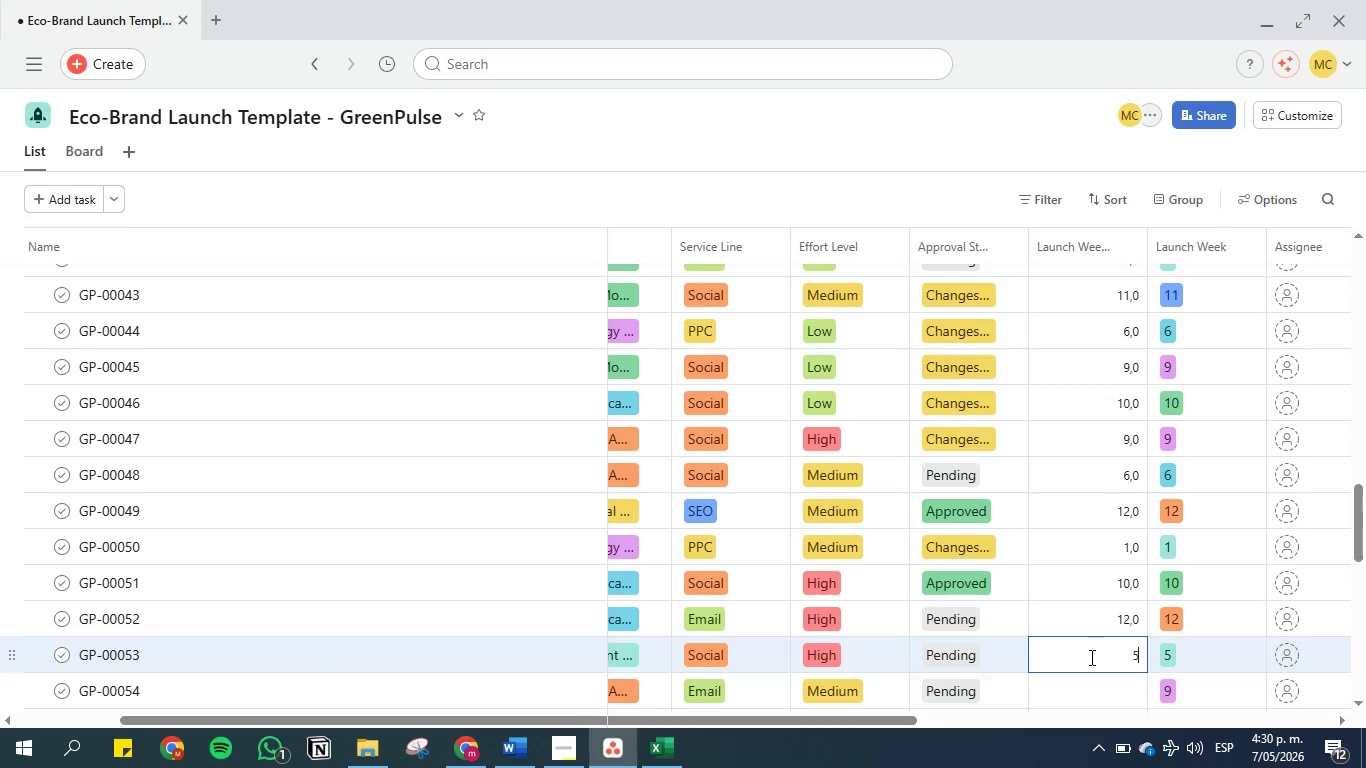 
key(5)
 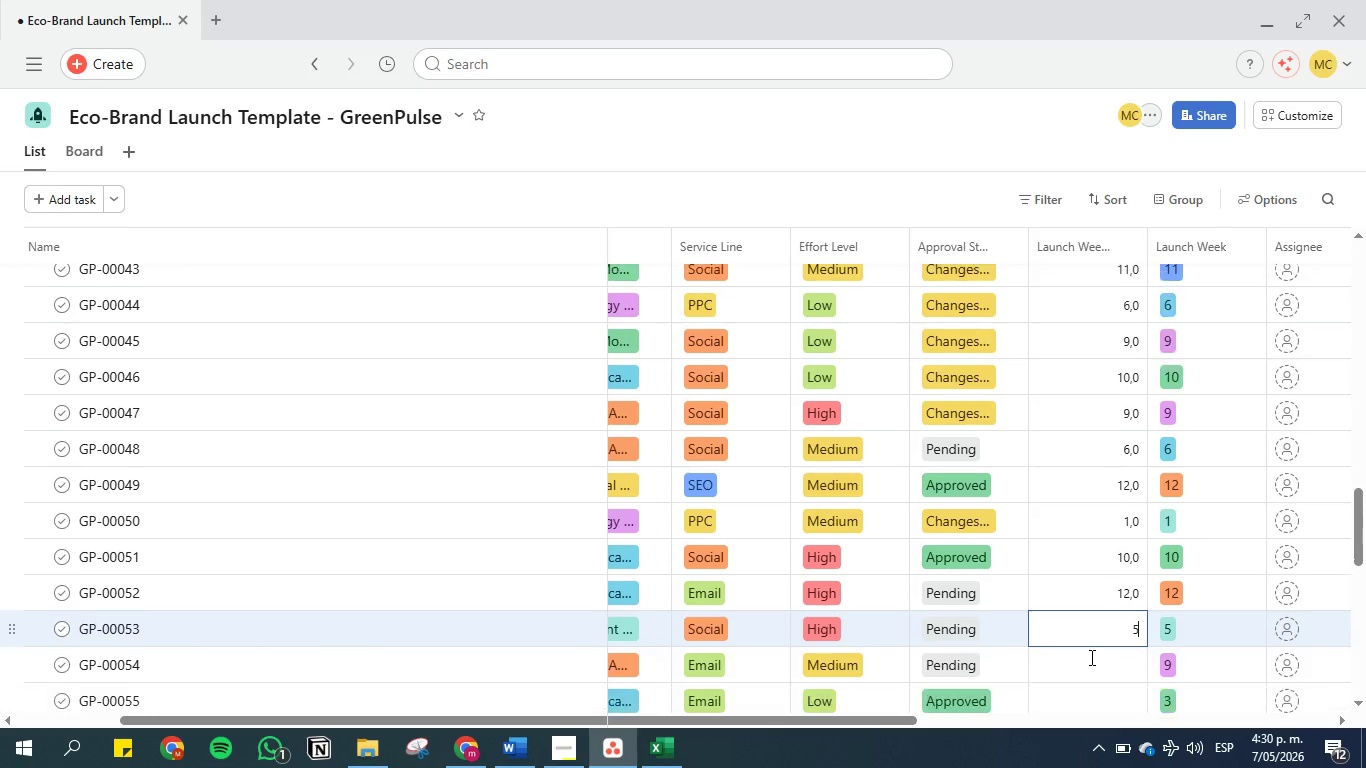 
scroll: coordinate [1090, 657], scroll_direction: down, amount: 1.0
 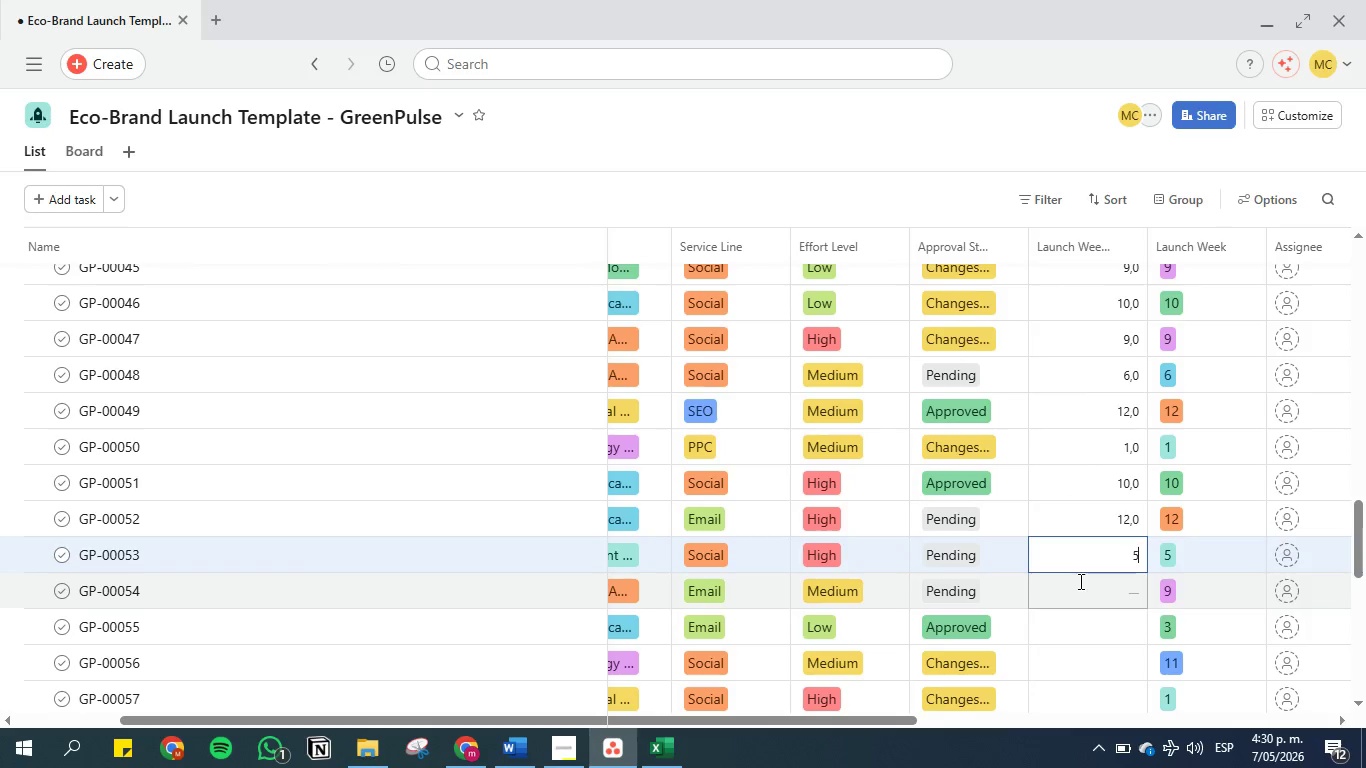 
left_click([1079, 585])
 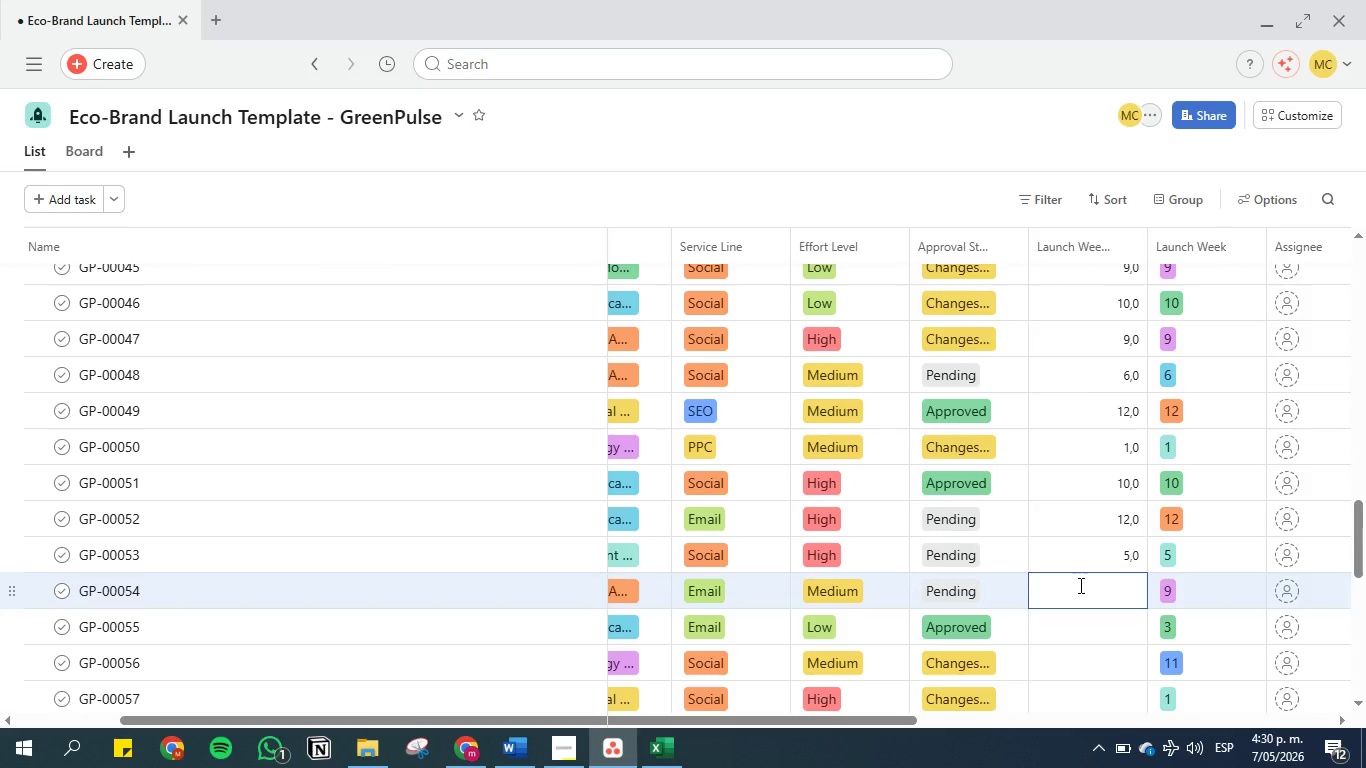 
key(9)
 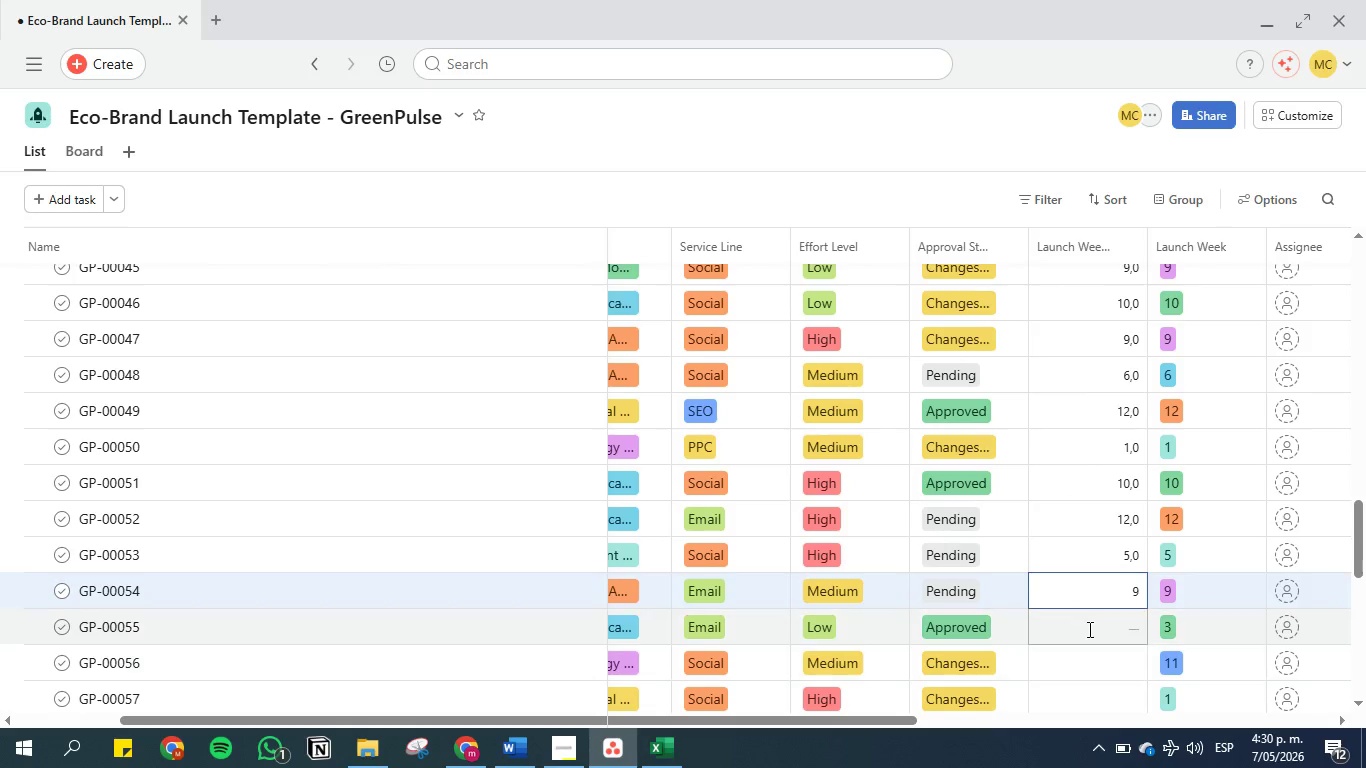 
left_click([1088, 629])
 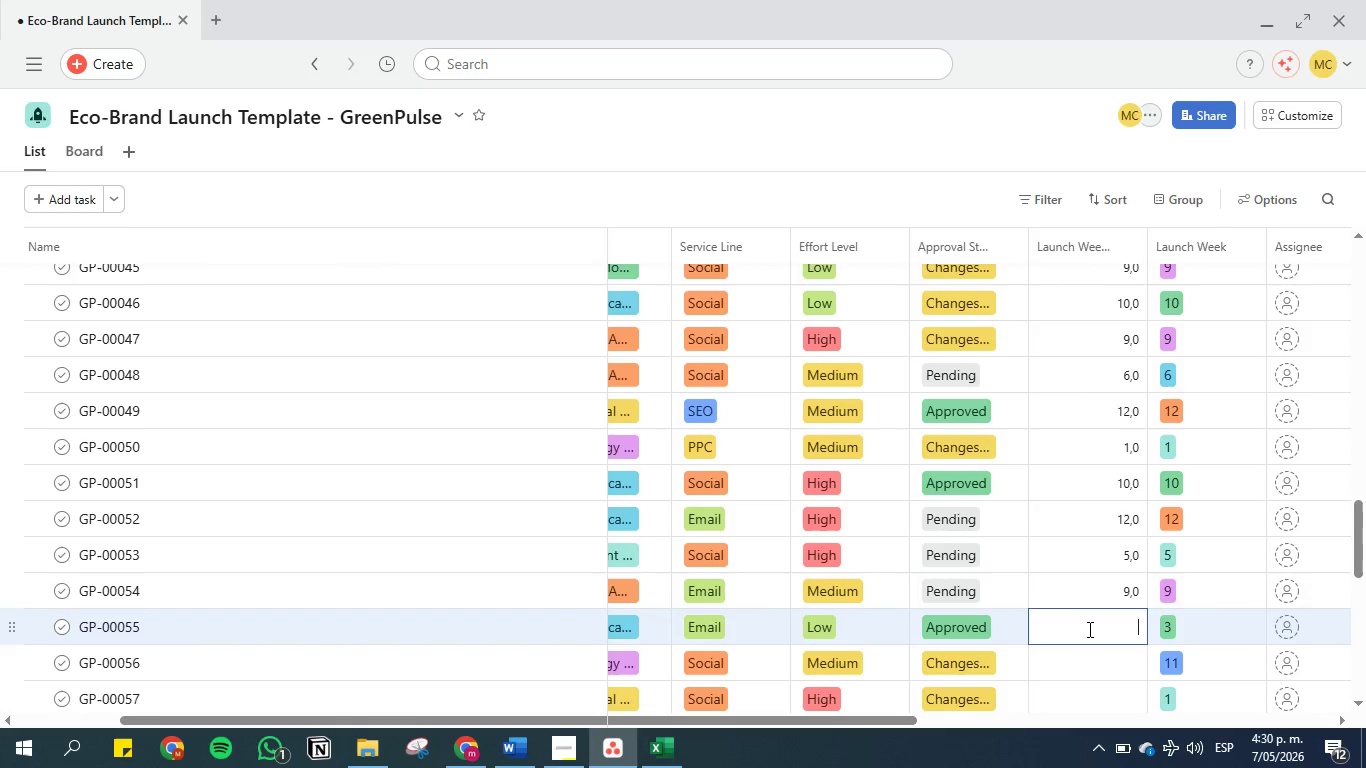 
key(3)
 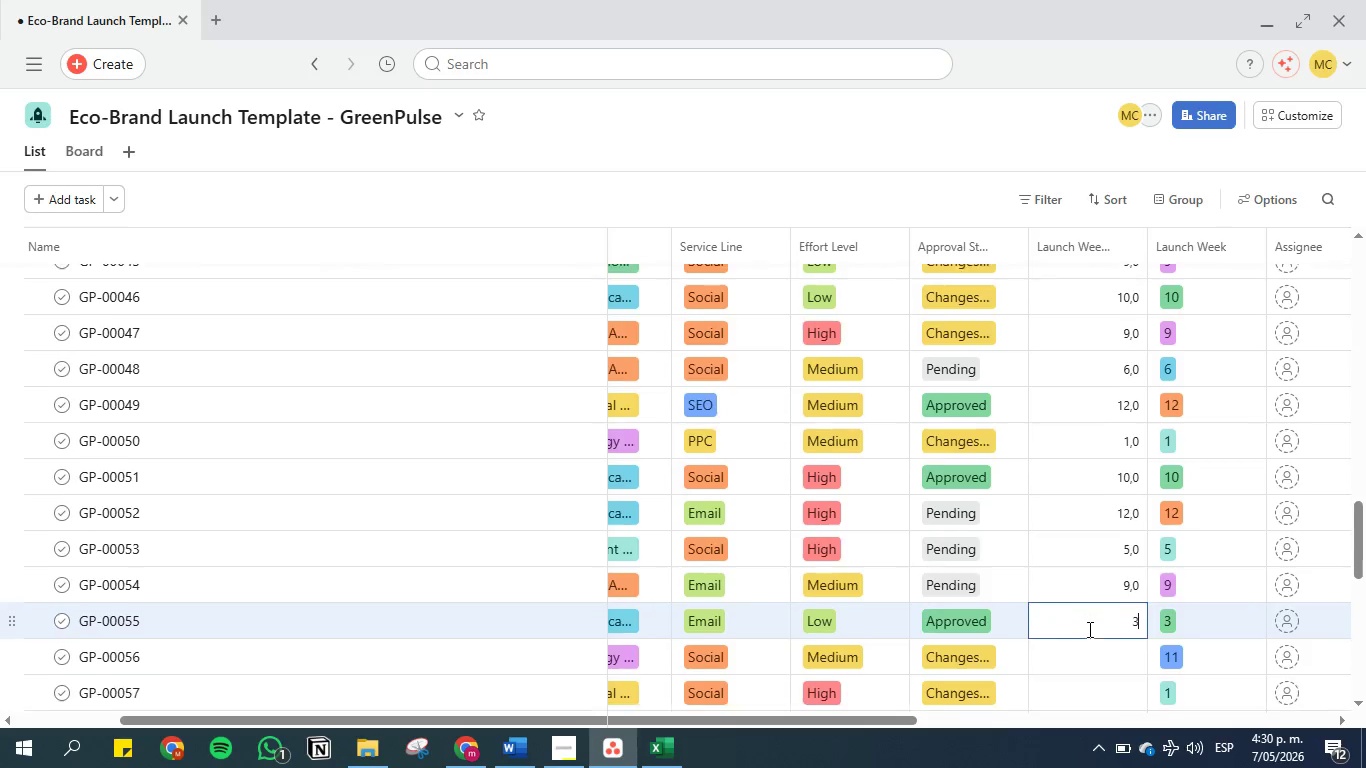 
scroll: coordinate [1088, 629], scroll_direction: down, amount: 2.0
 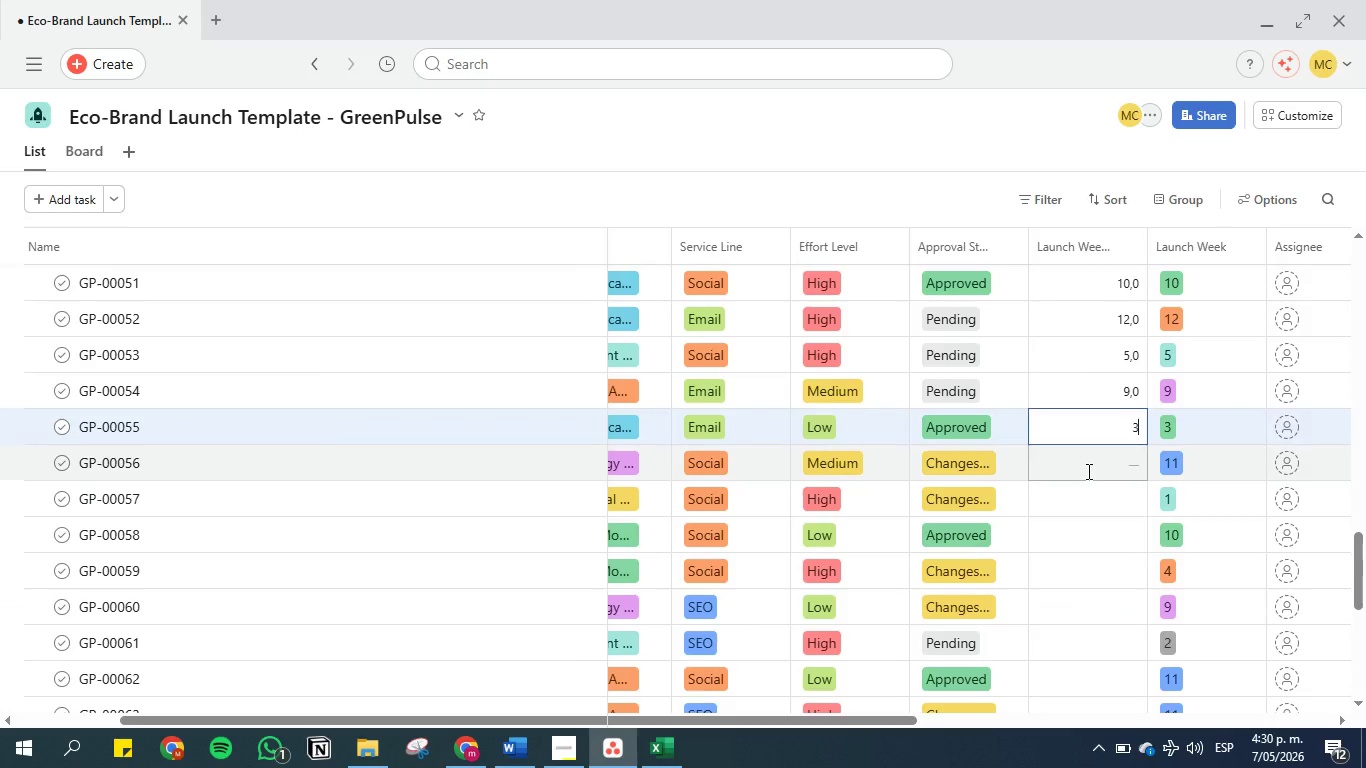 
left_click([1087, 471])
 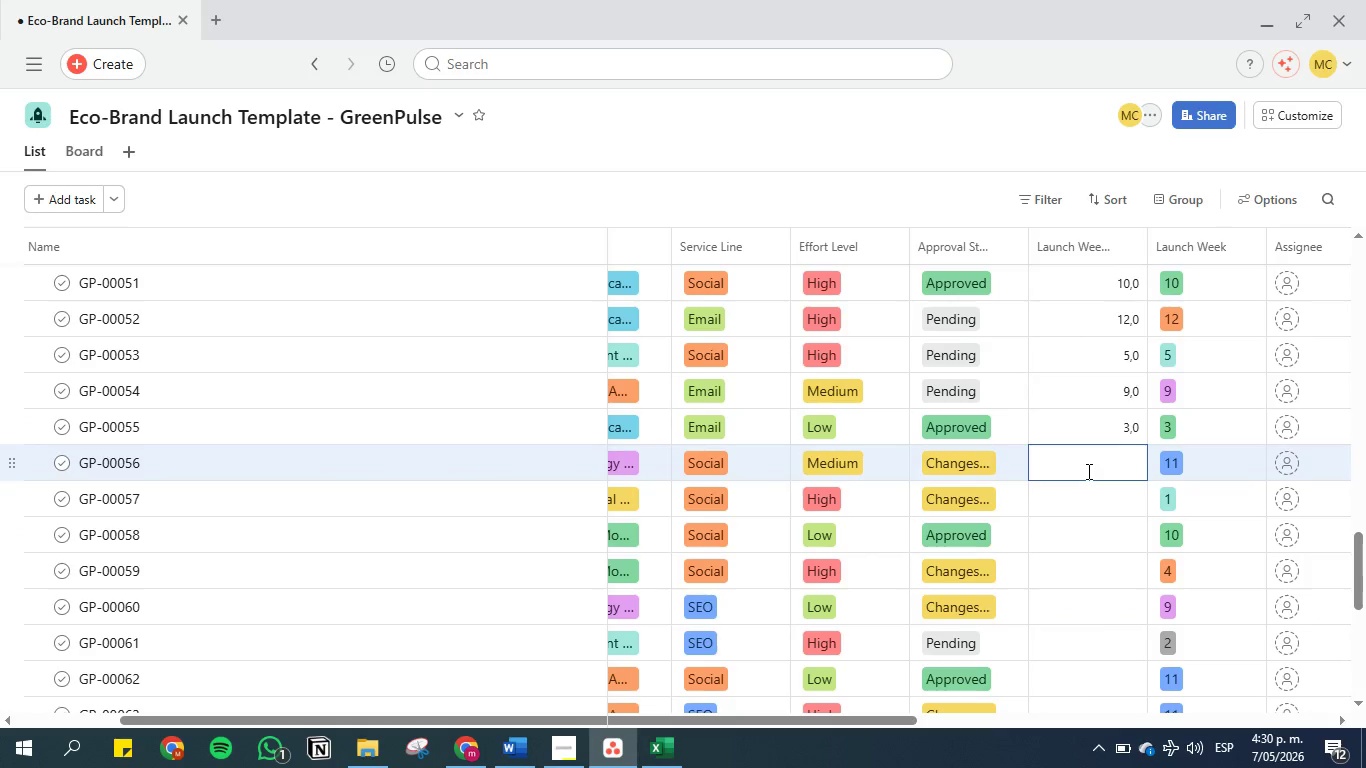 
type(11)
 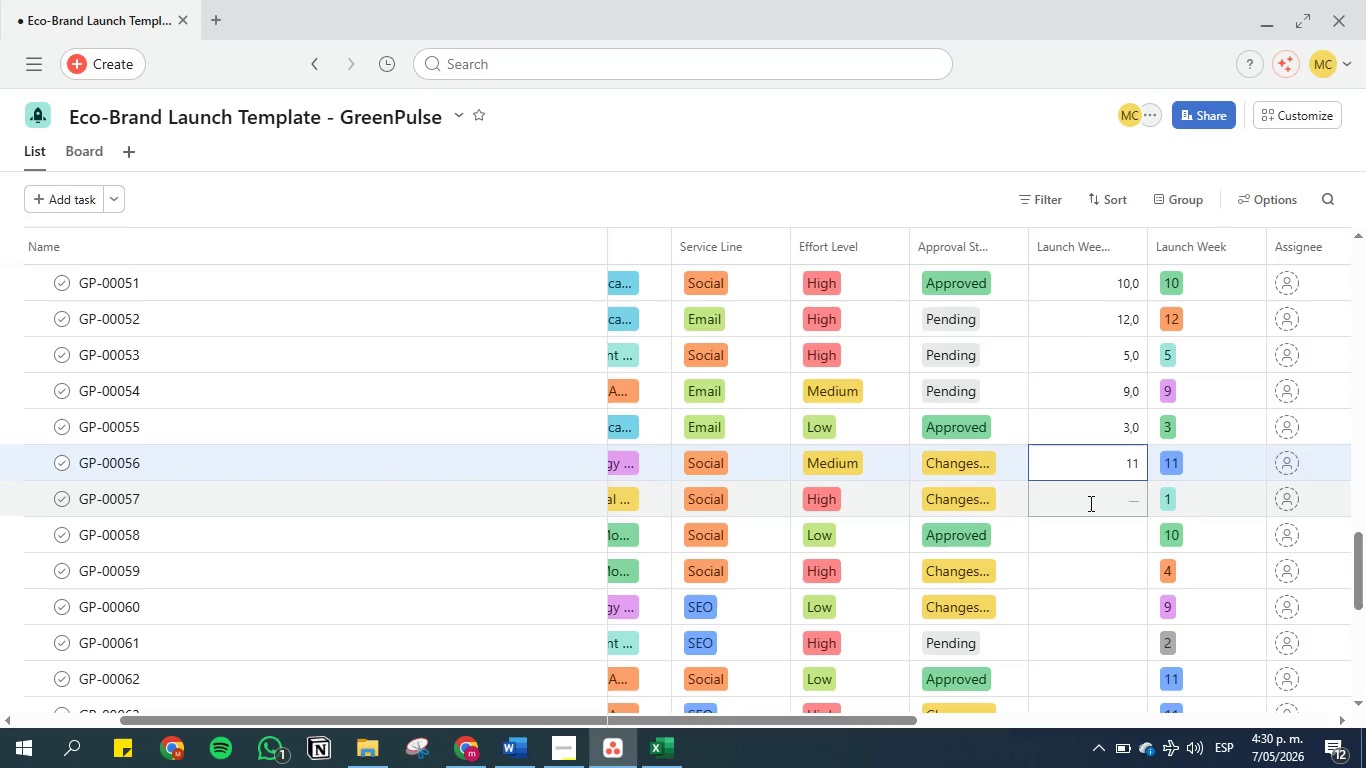 
left_click([1089, 503])
 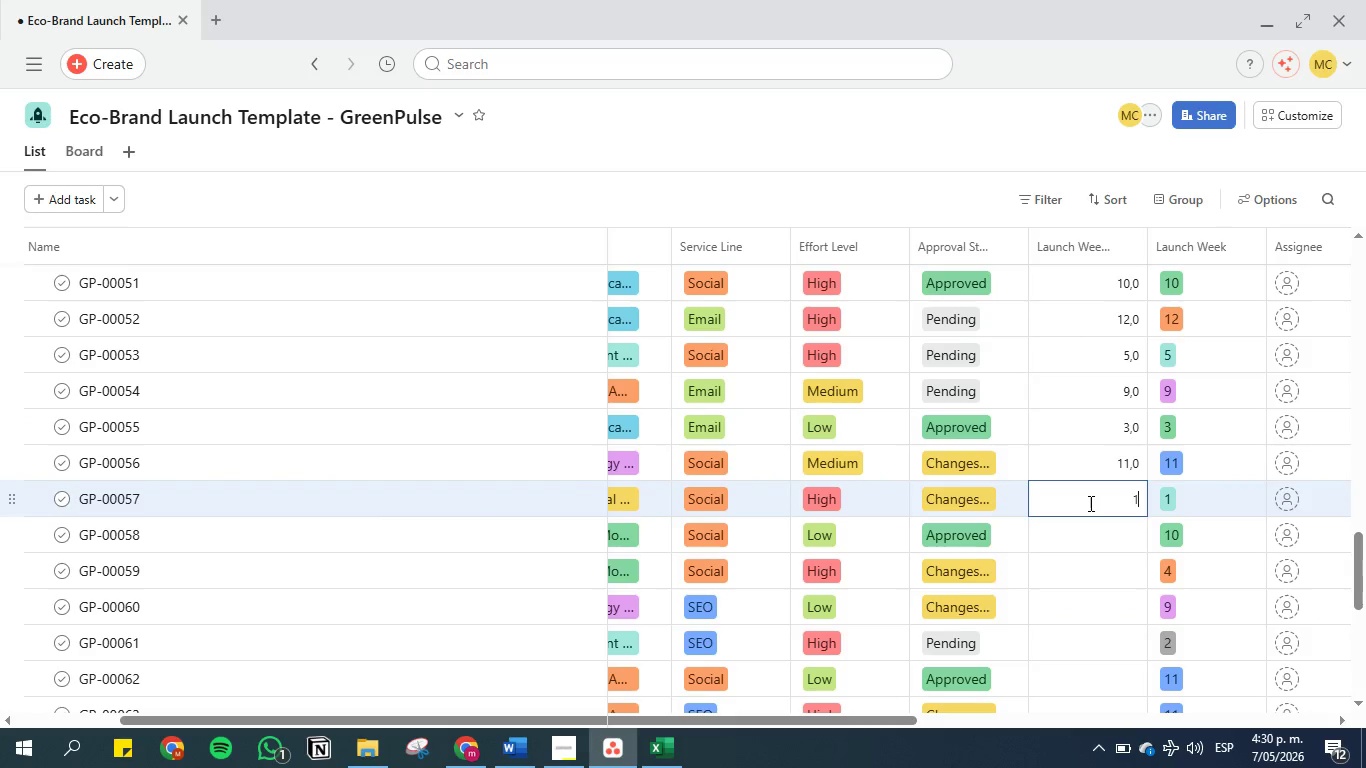 
key(1)
 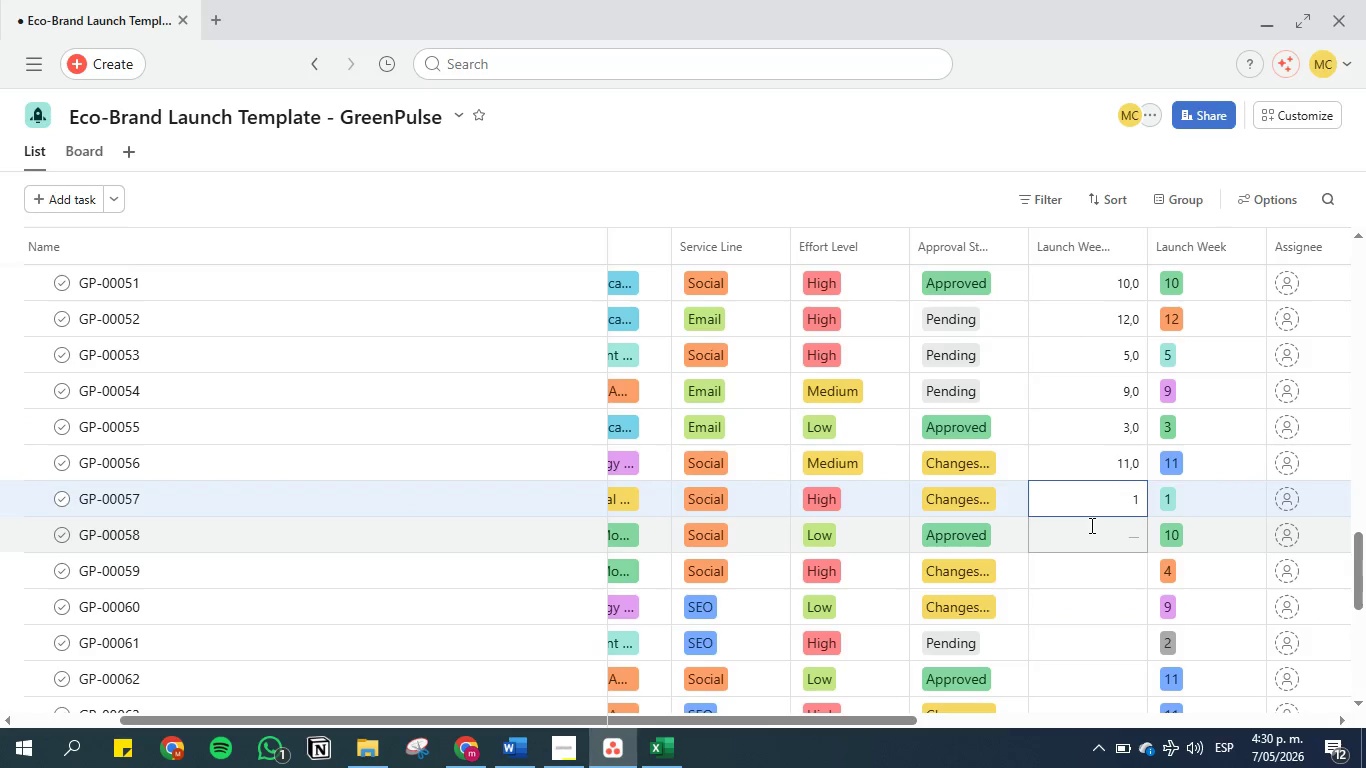 
left_click([1090, 525])
 